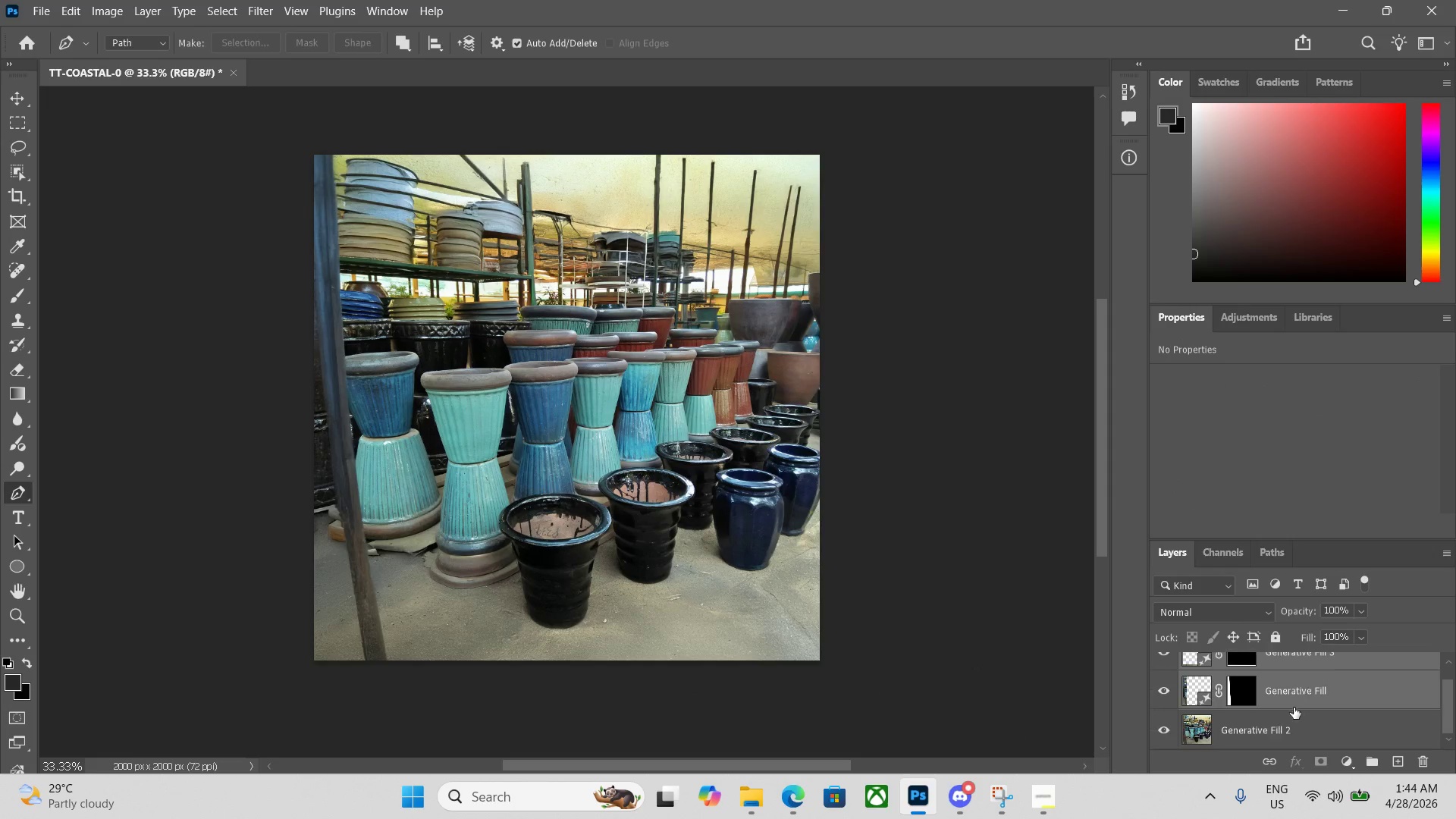 
scroll: coordinate [1294, 708], scroll_direction: down, amount: 2.0
 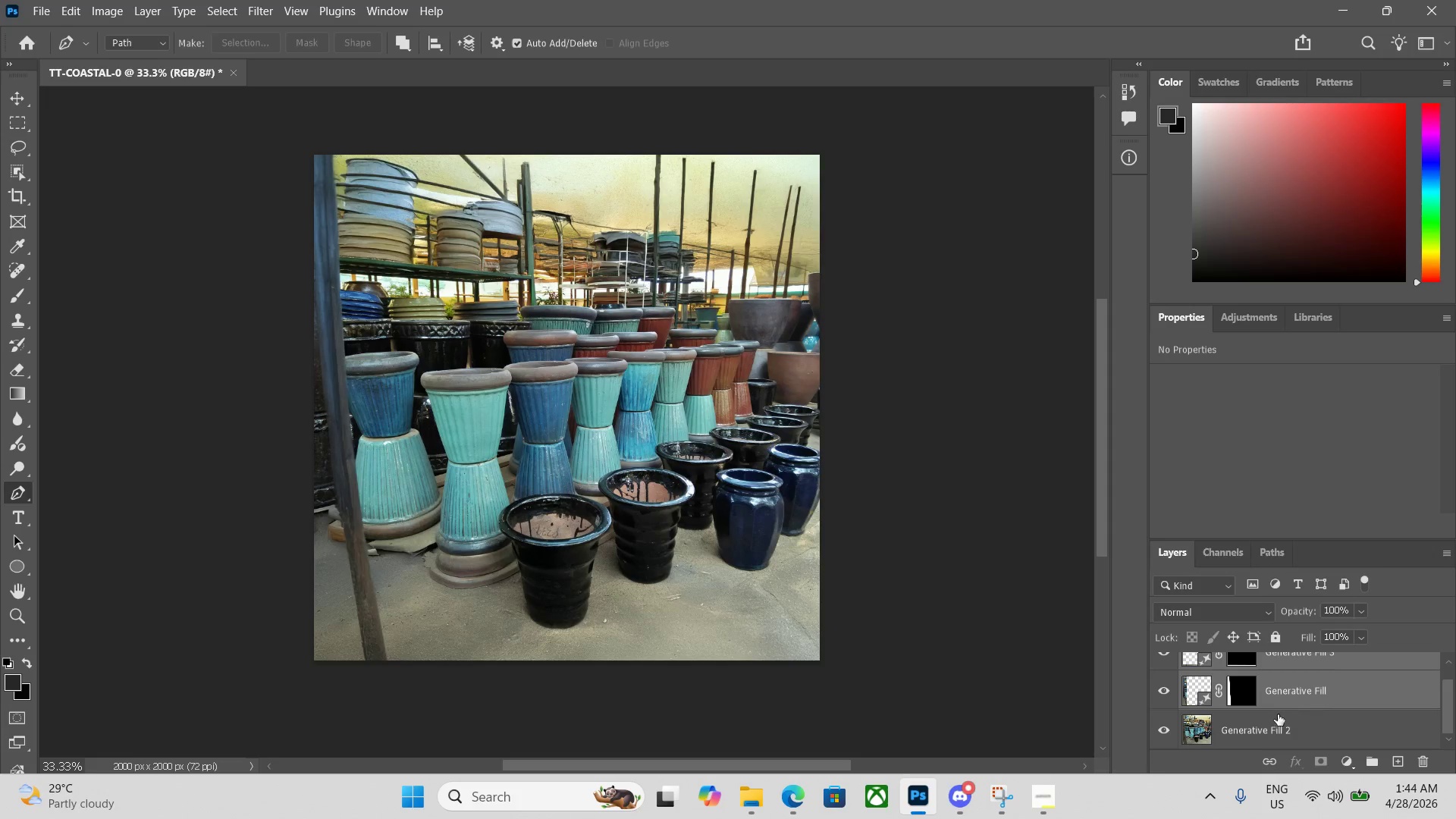 
left_click([1277, 715])
 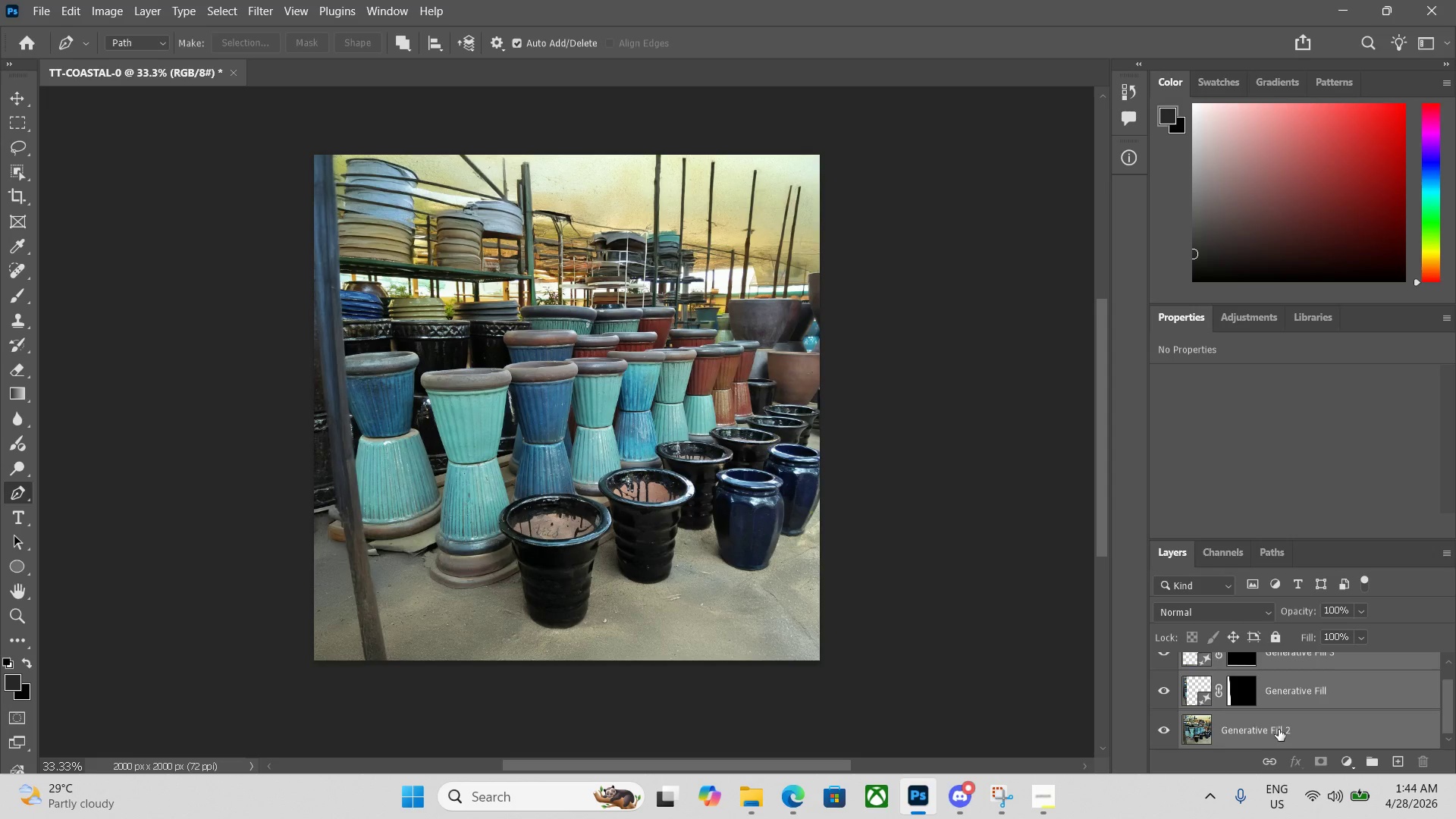 
scroll: coordinate [1279, 730], scroll_direction: up, amount: 4.0
 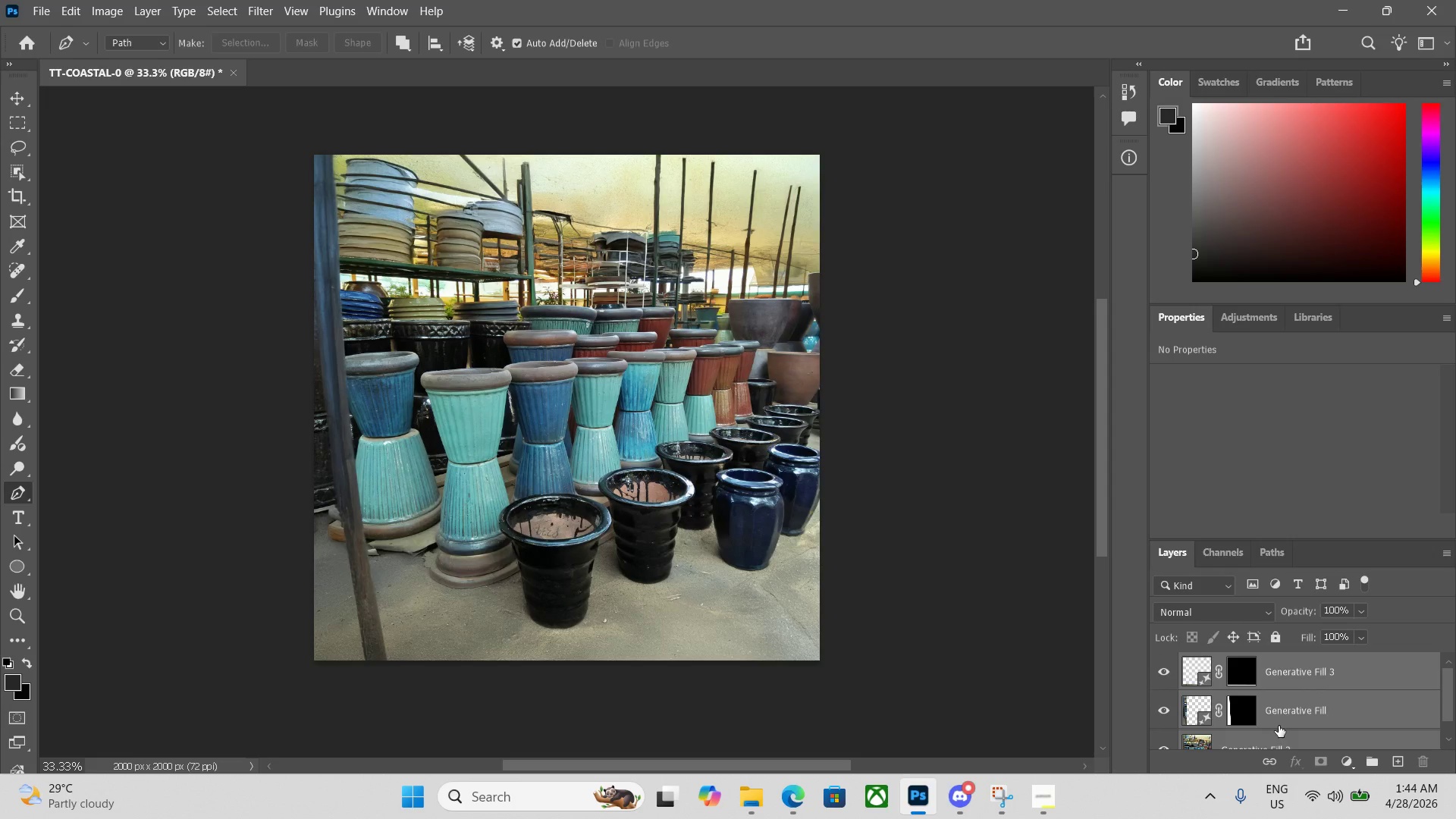 
hold_key(key=AltLeft, duration=1.72)
 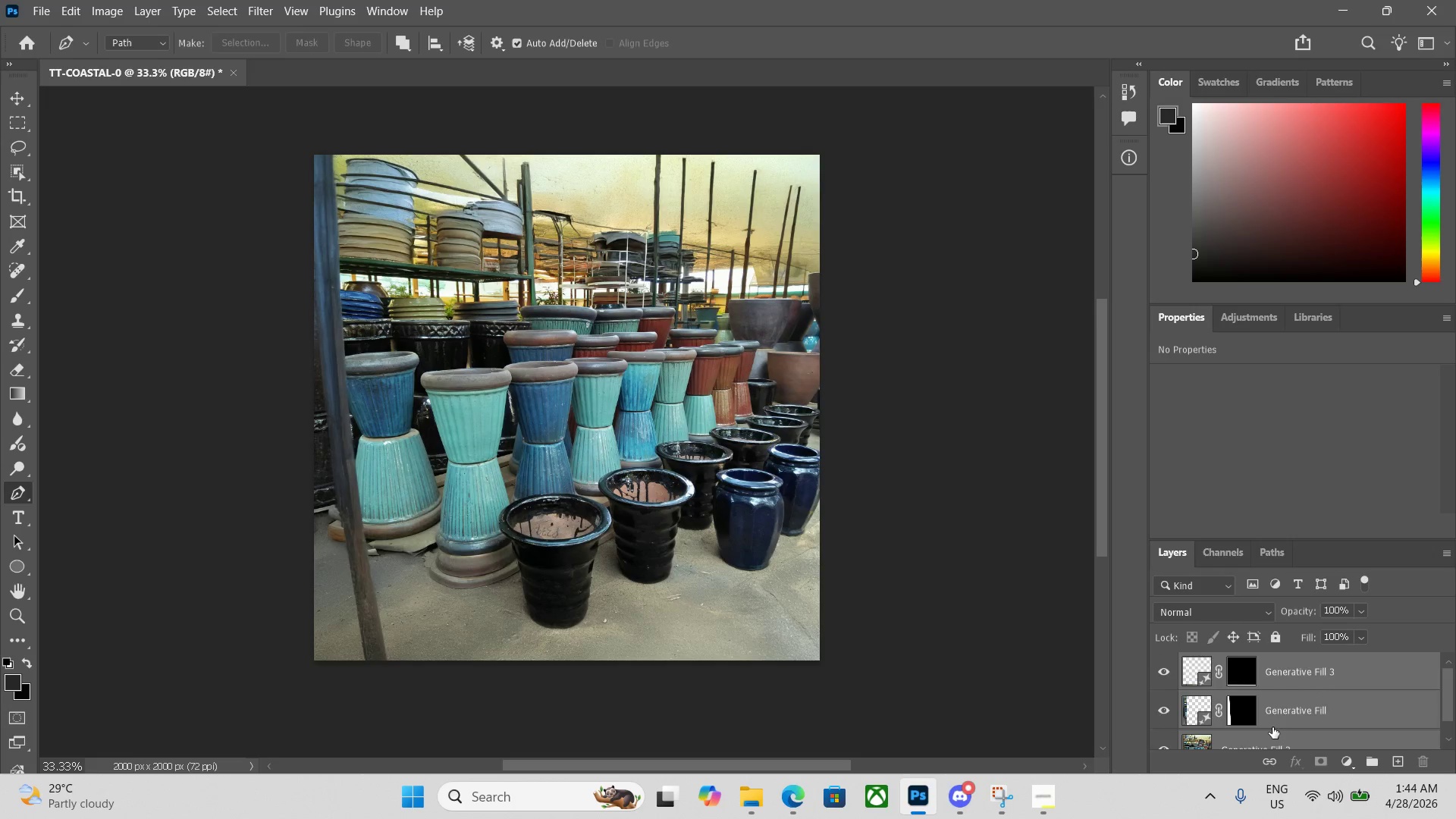 
hold_key(key=ControlLeft, duration=1.61)
 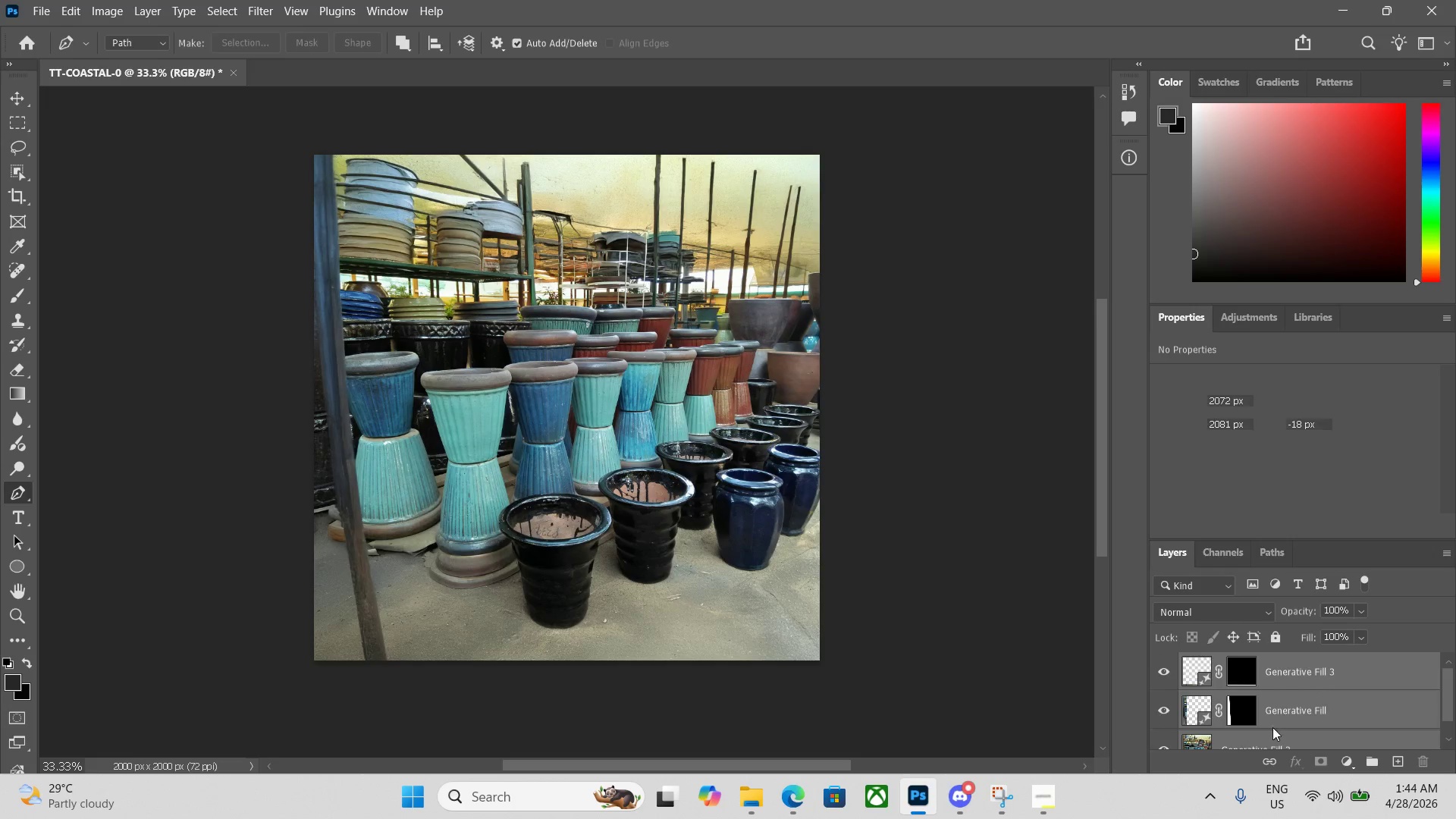 
hold_key(key=ShiftLeft, duration=1.05)
 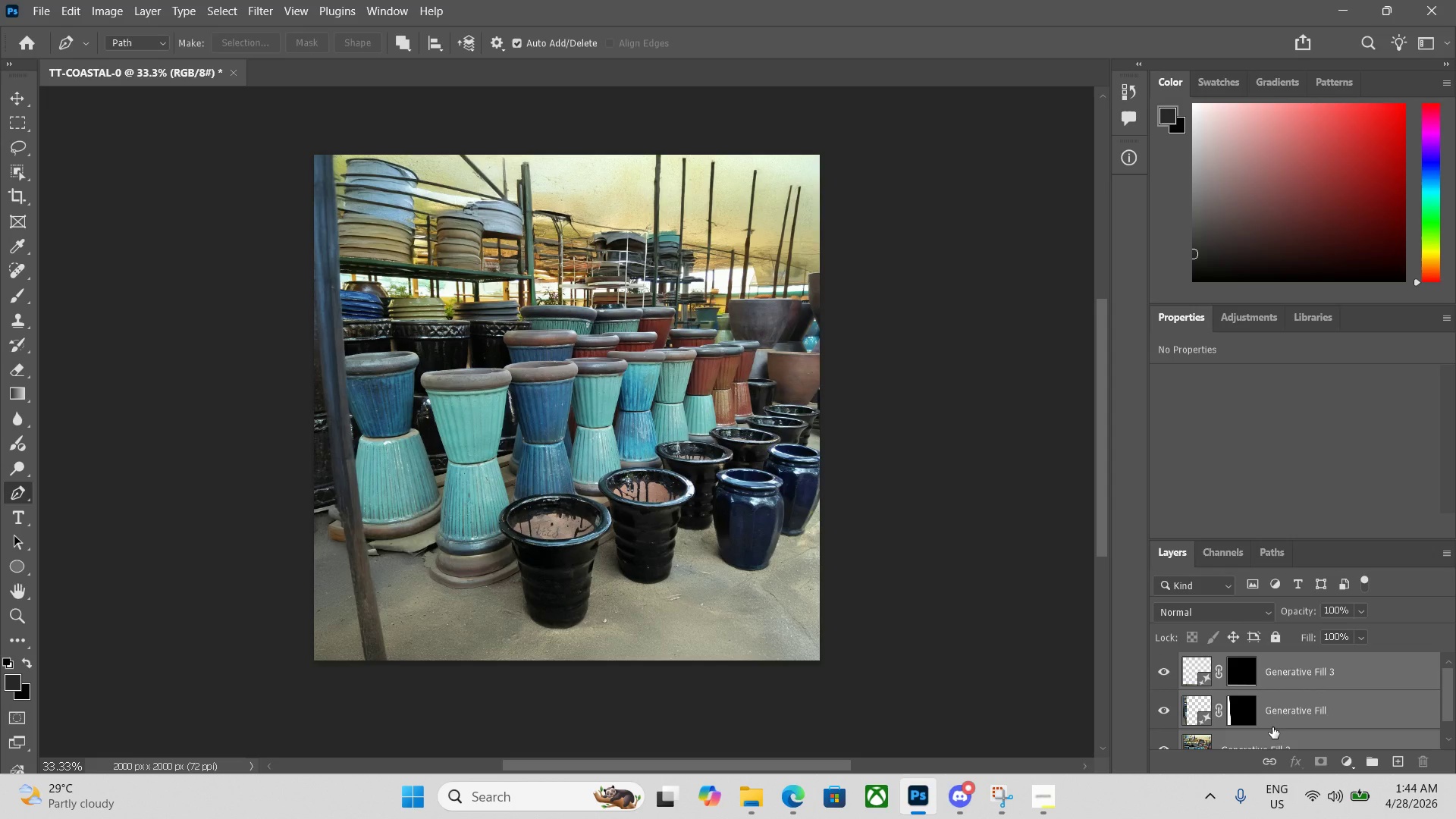 
key(Control+E)
 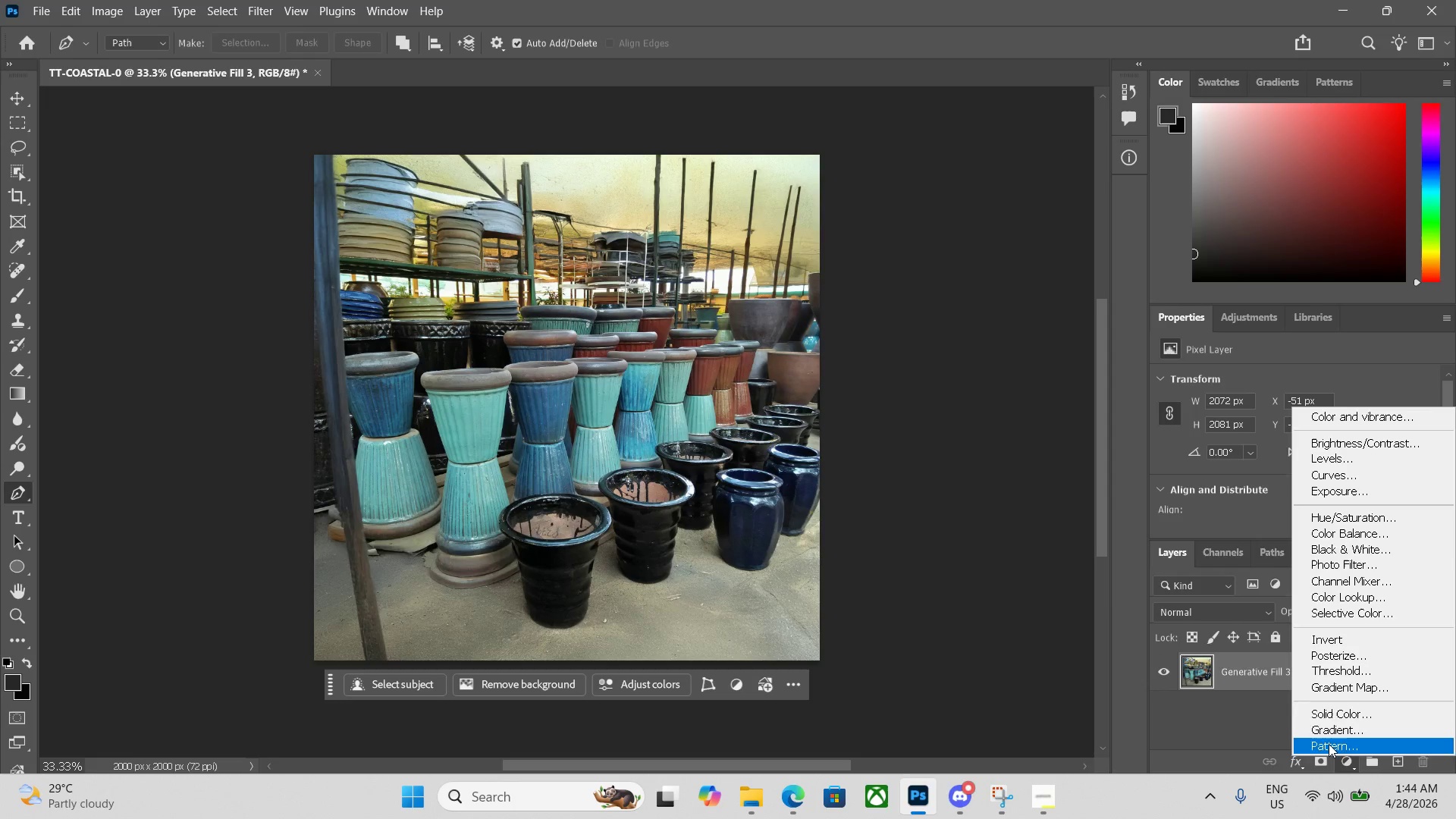 
left_click([1335, 411])
 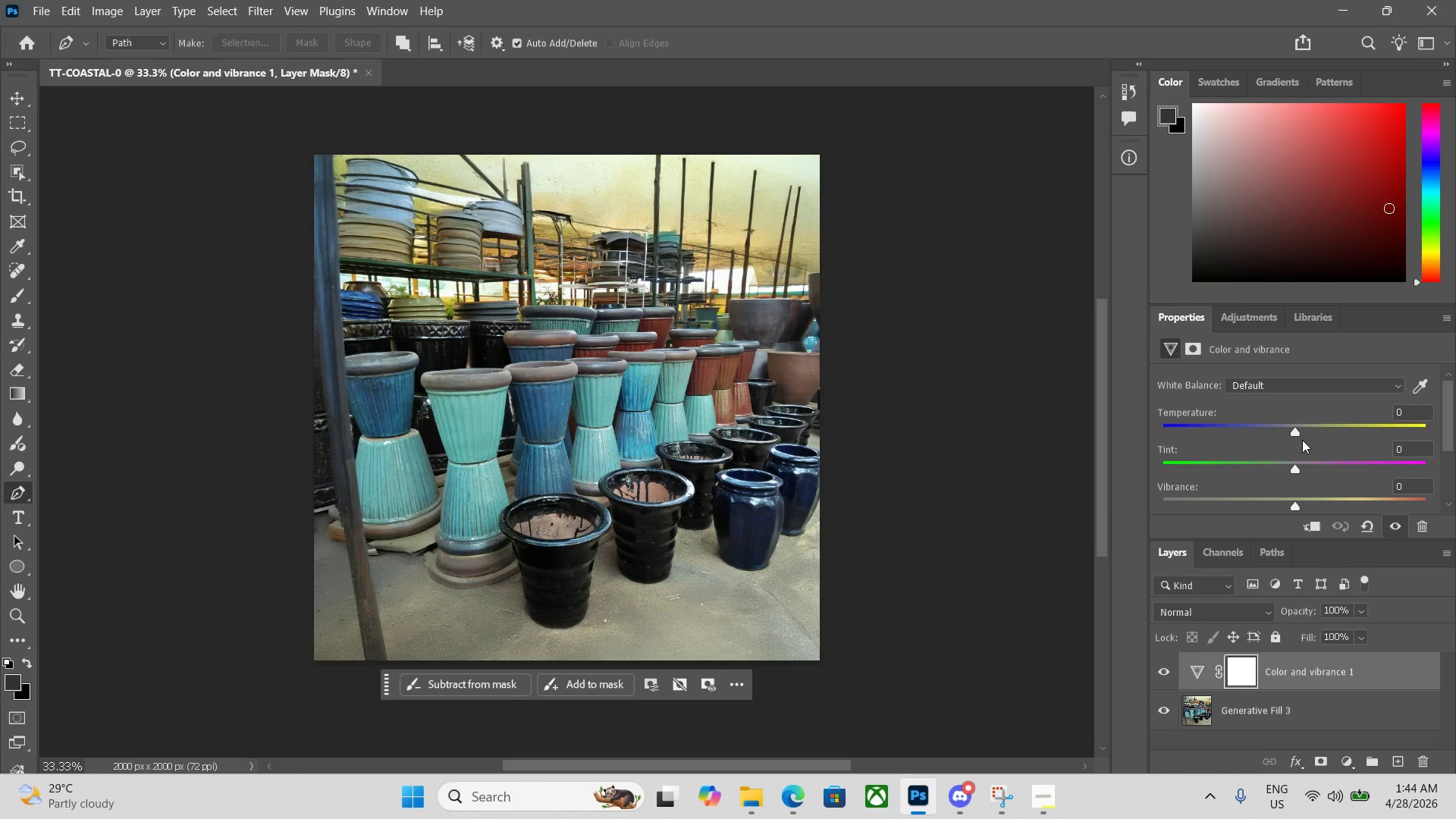 
left_click_drag(start_coordinate=[1294, 430], to_coordinate=[1315, 430])
 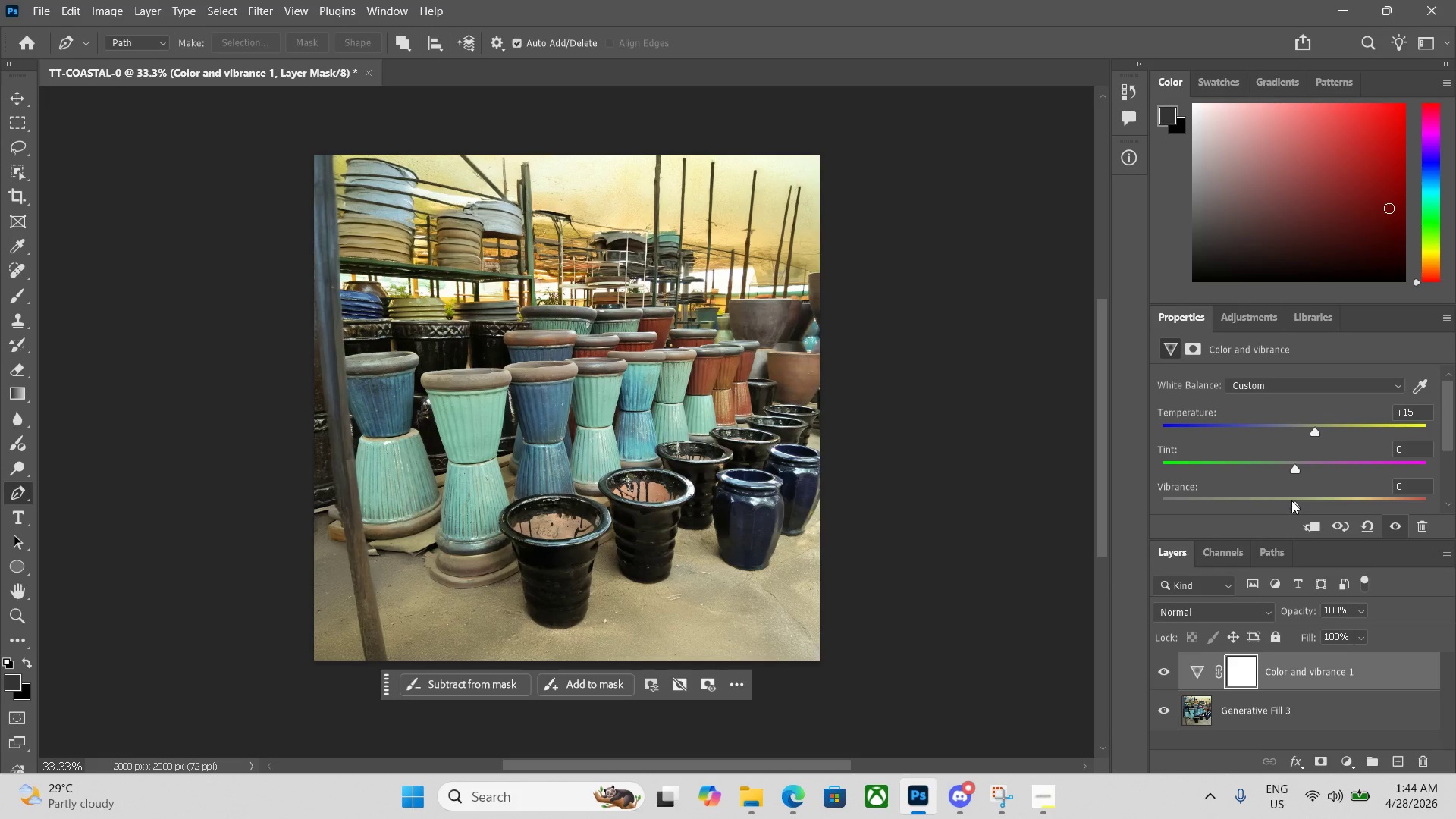 
left_click_drag(start_coordinate=[1291, 501], to_coordinate=[1313, 504])
 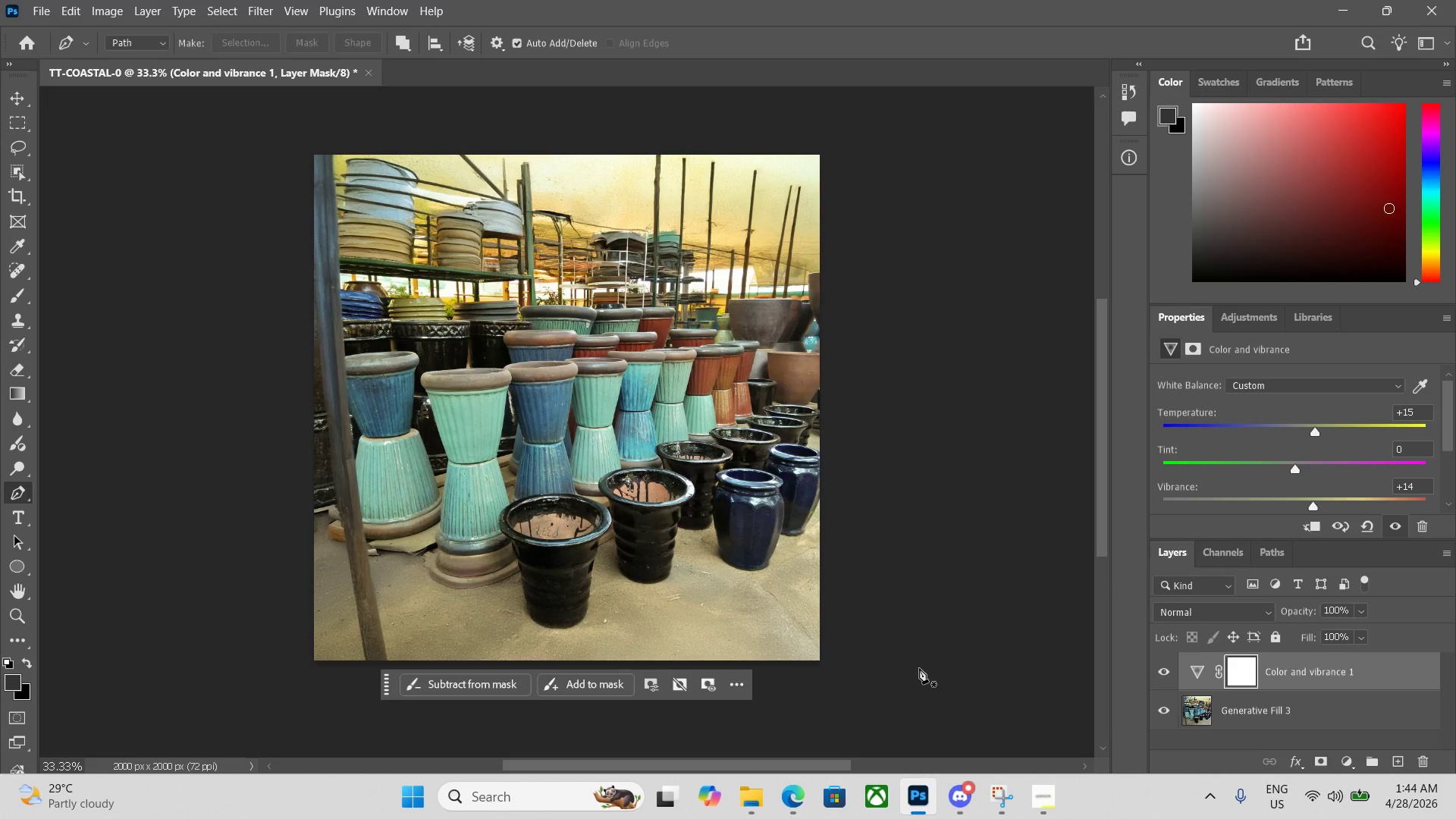 
key(Alt+Control+Shift+W)
 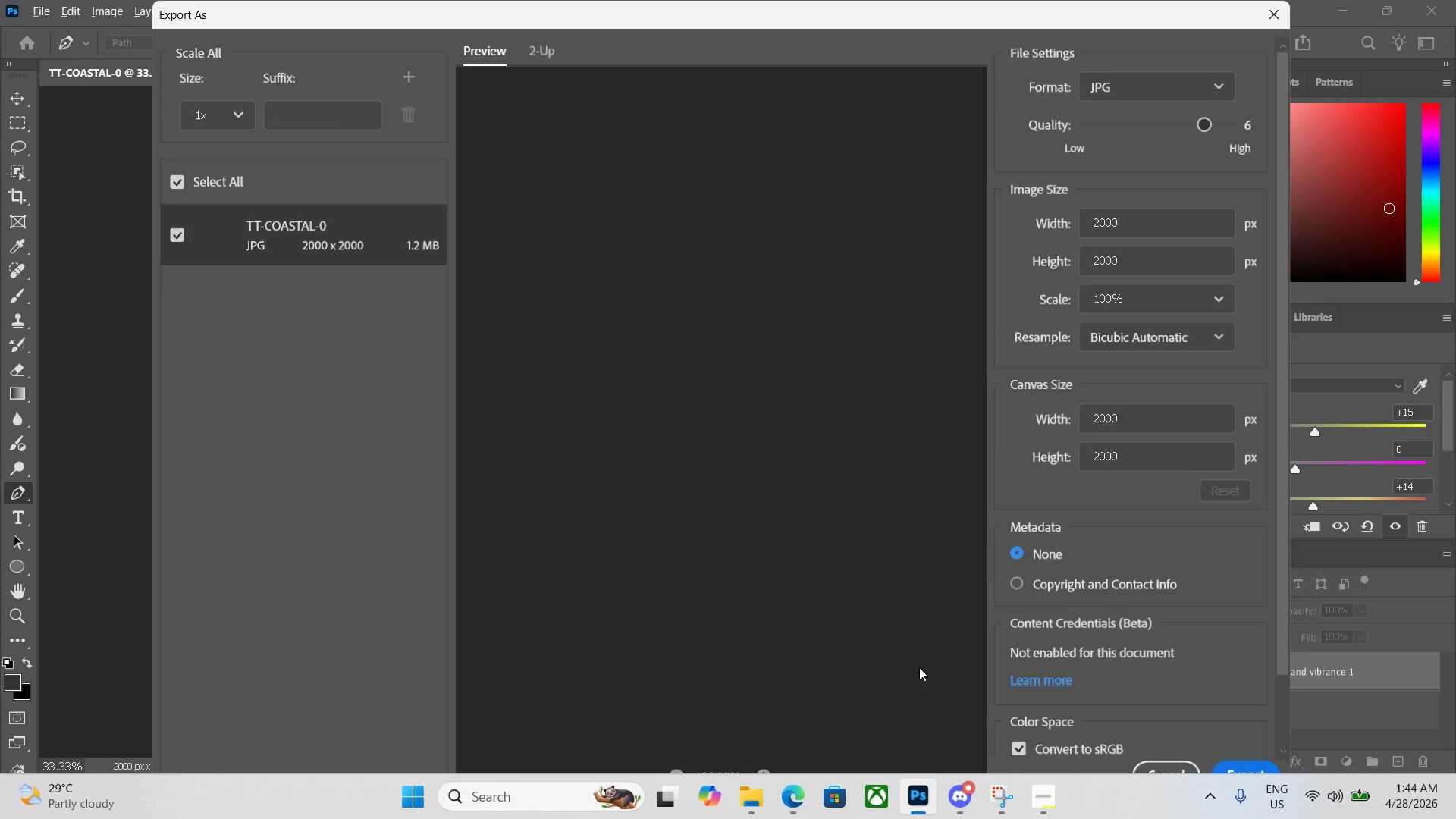 
scroll: coordinate [1188, 607], scroll_direction: down, amount: 4.0
 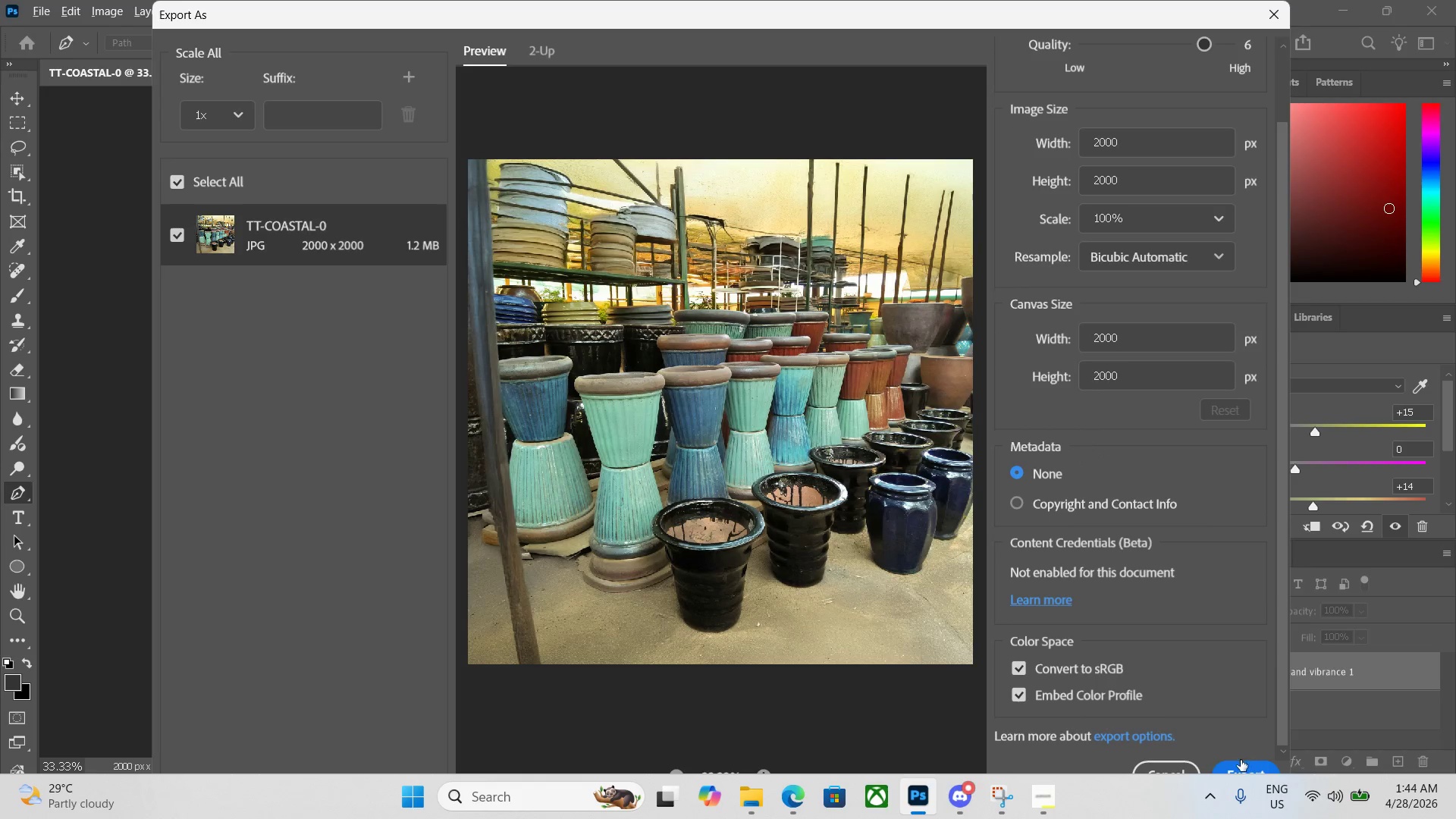 
left_click([1240, 763])
 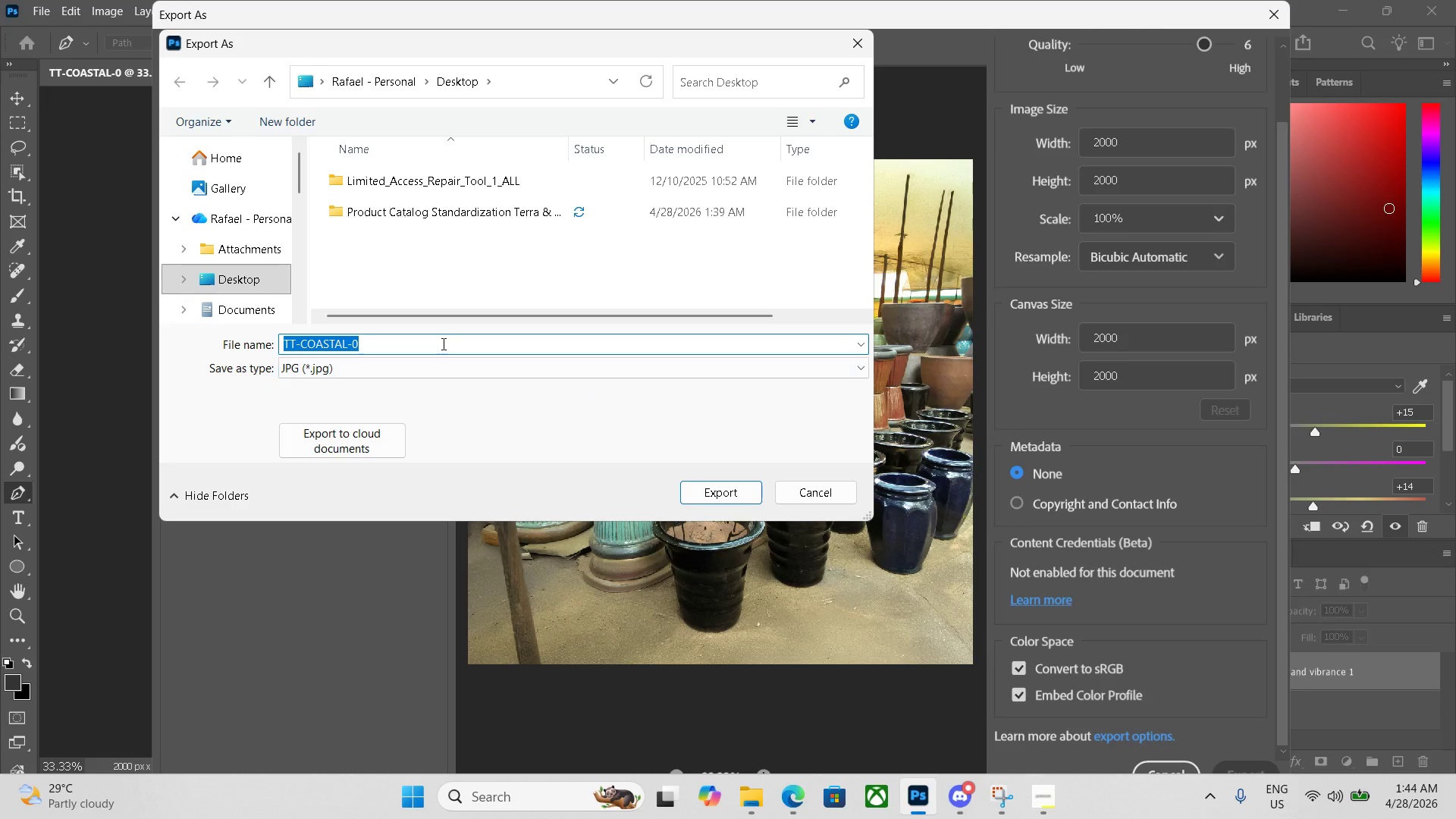 
double_click([441, 343])
 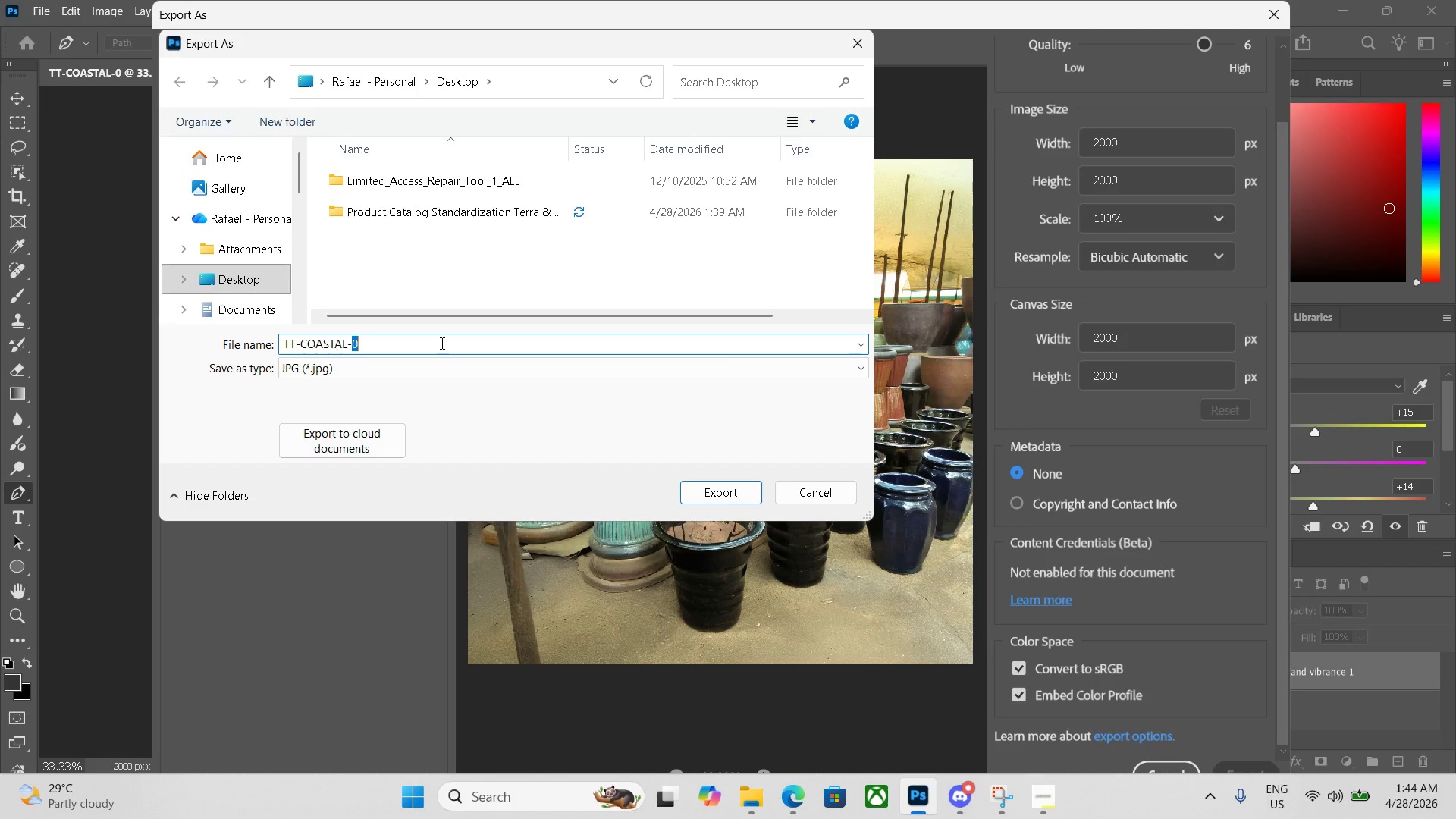 
key(ArrowRight)
 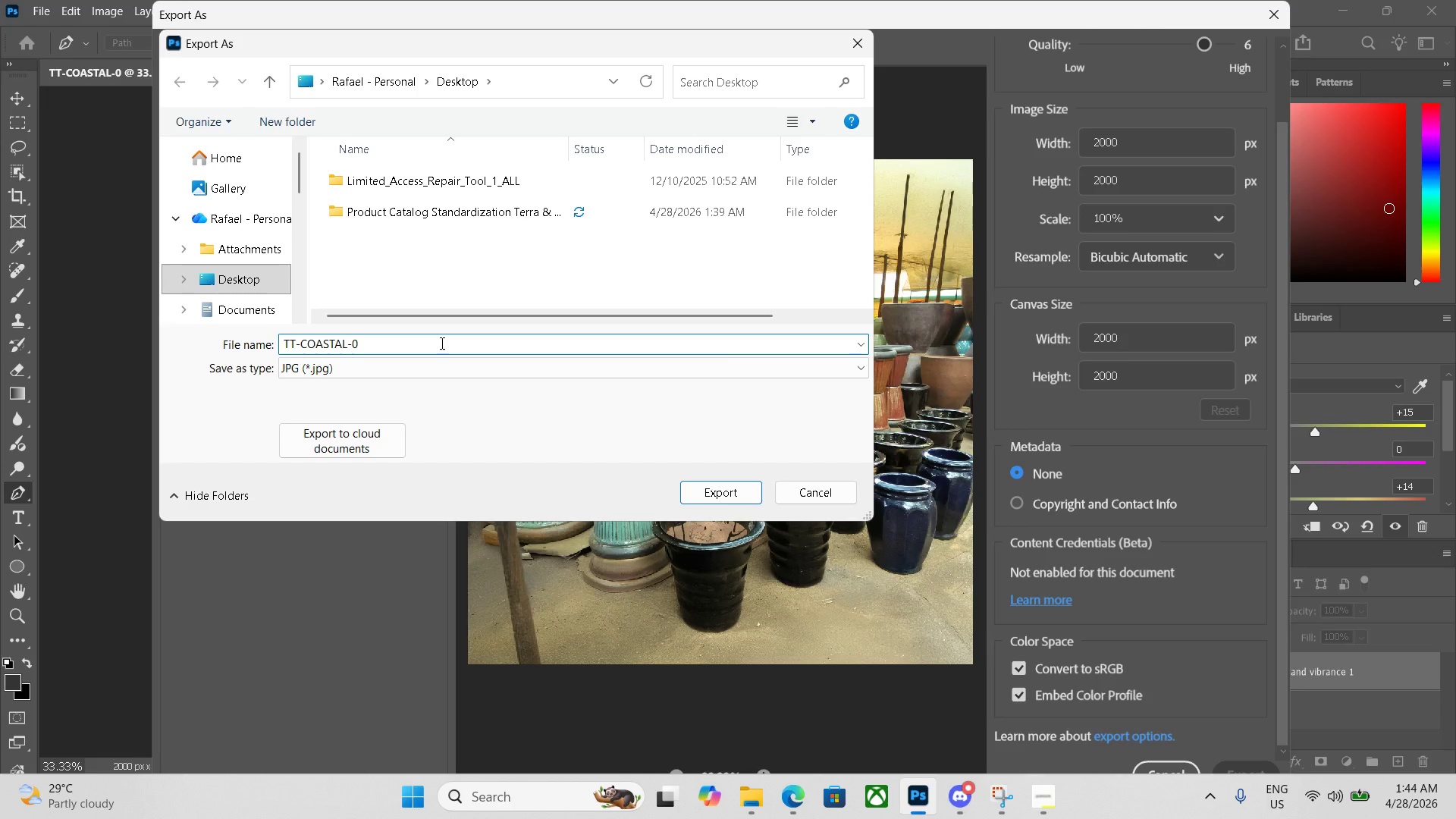 
key(Numpad2)
 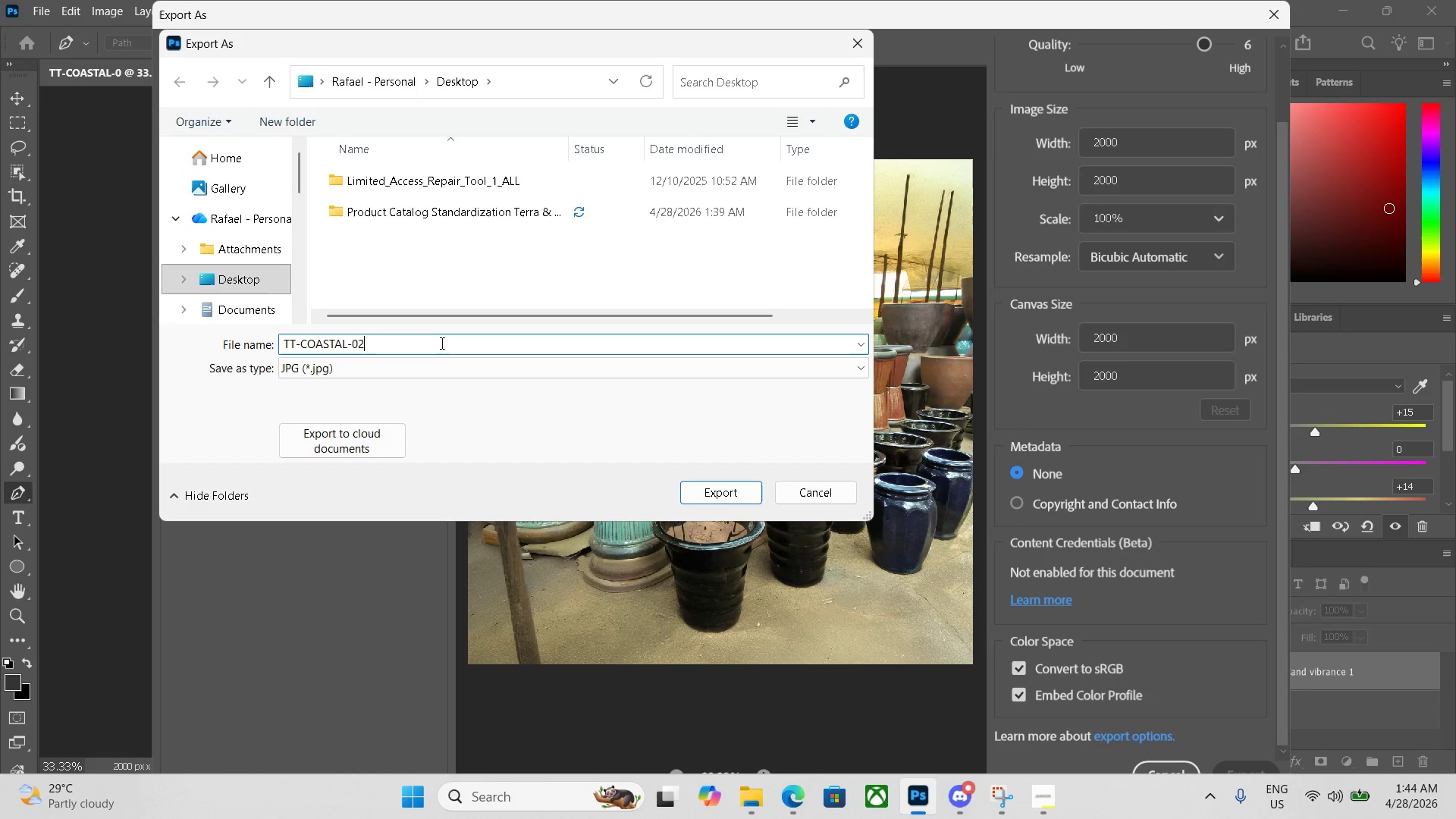 
key(Numpad9)
 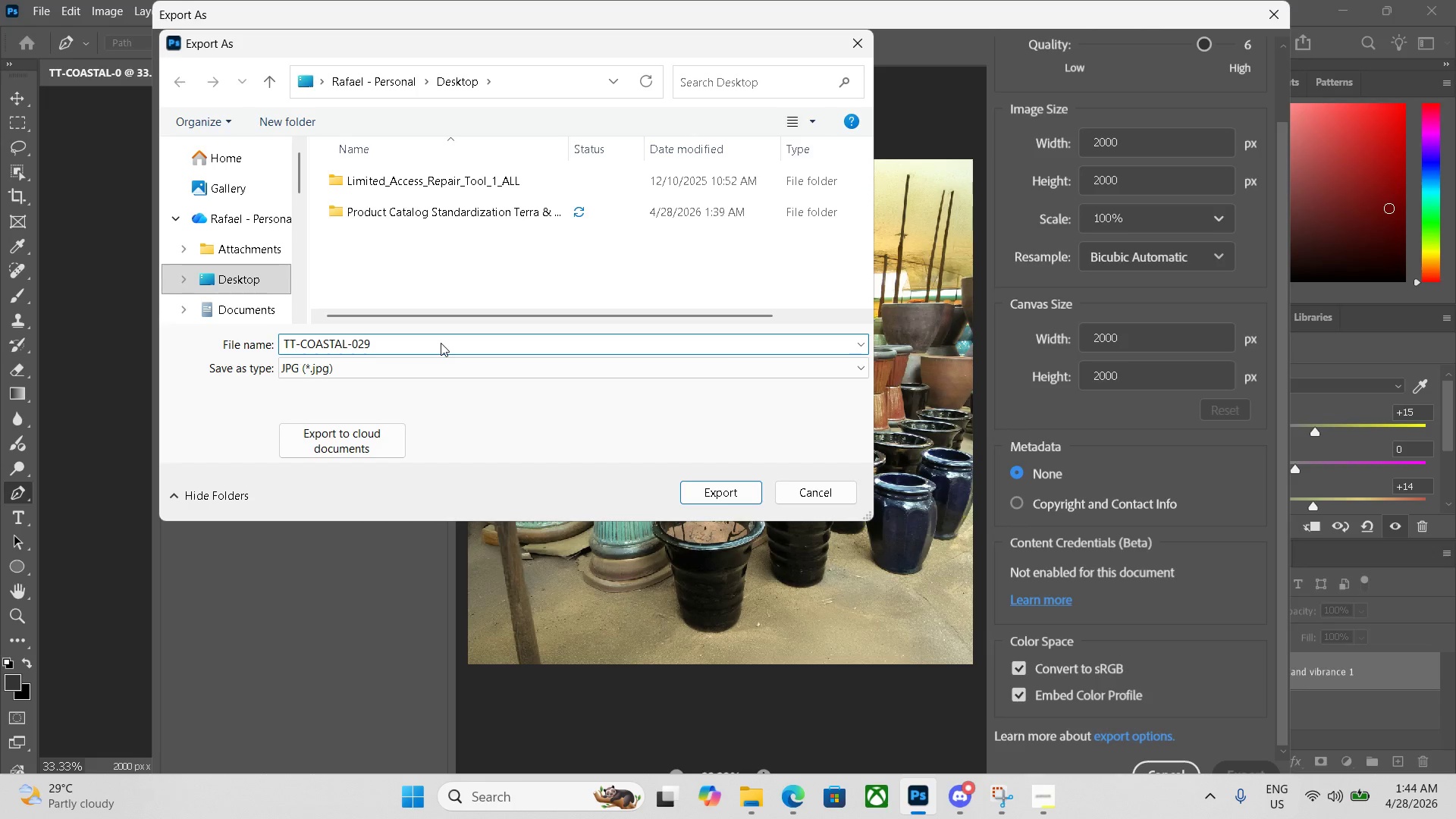 
key(NumpadEnter)
 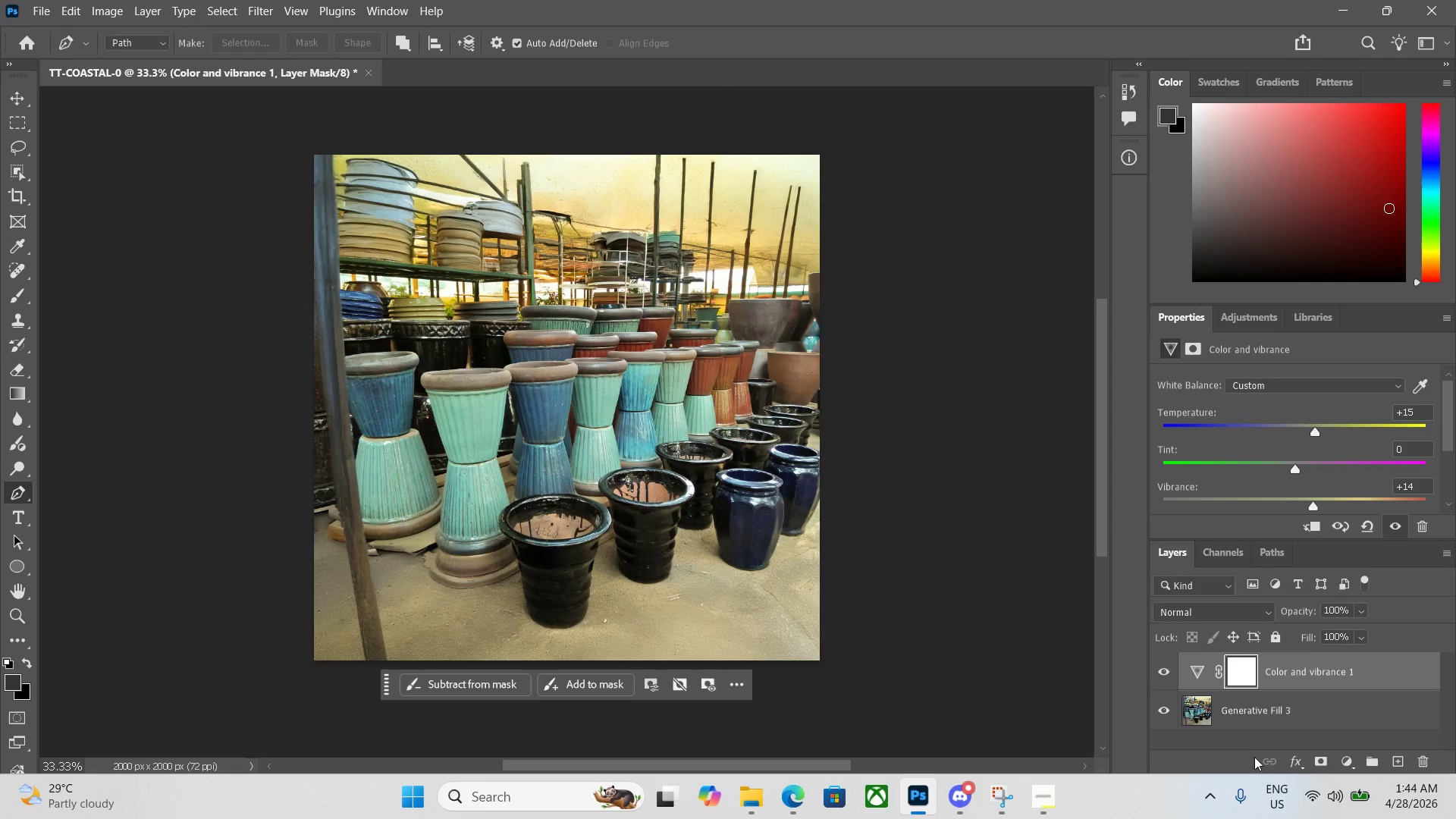 
left_click([1349, 12])
 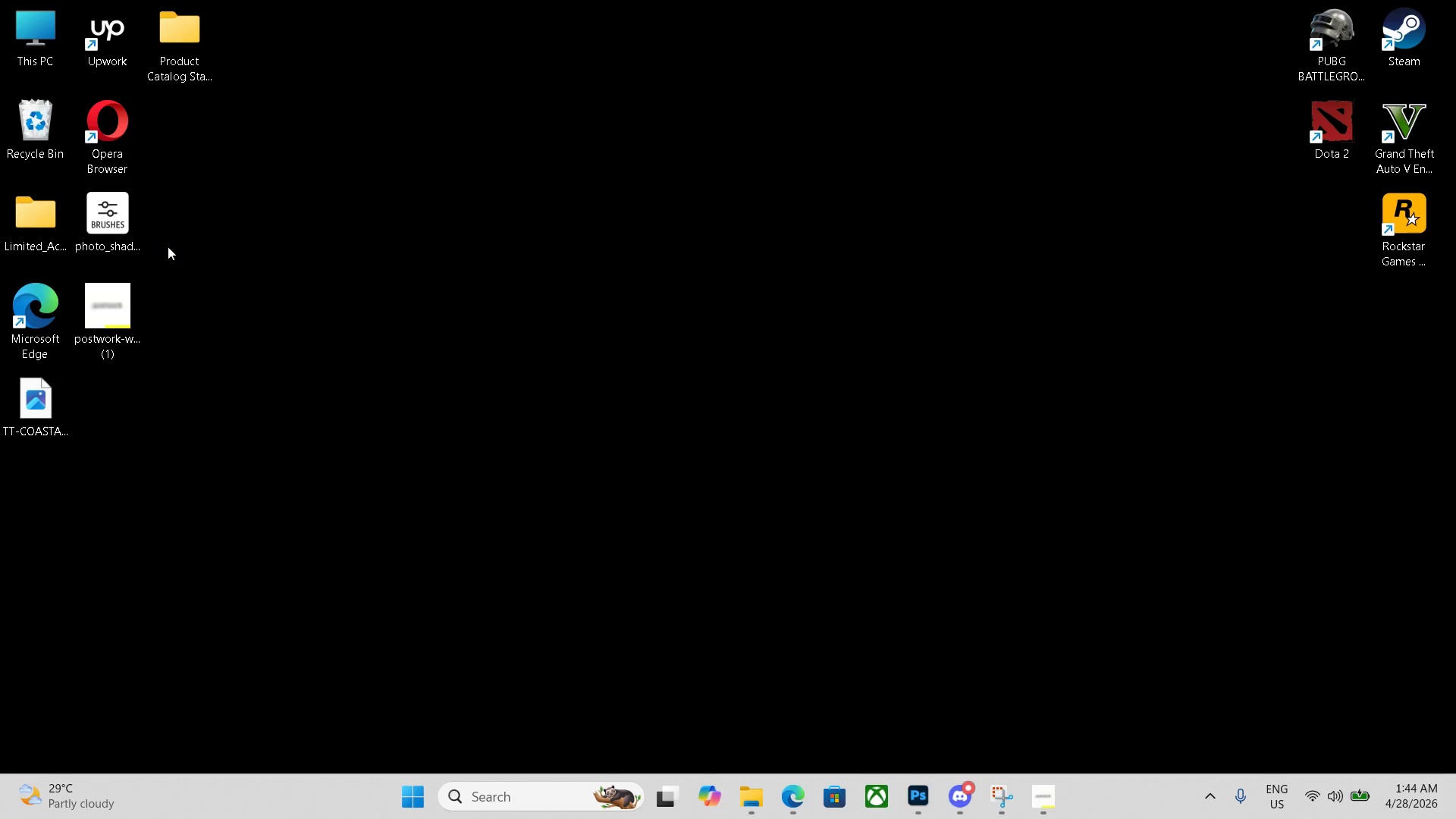 
double_click([191, 27])
 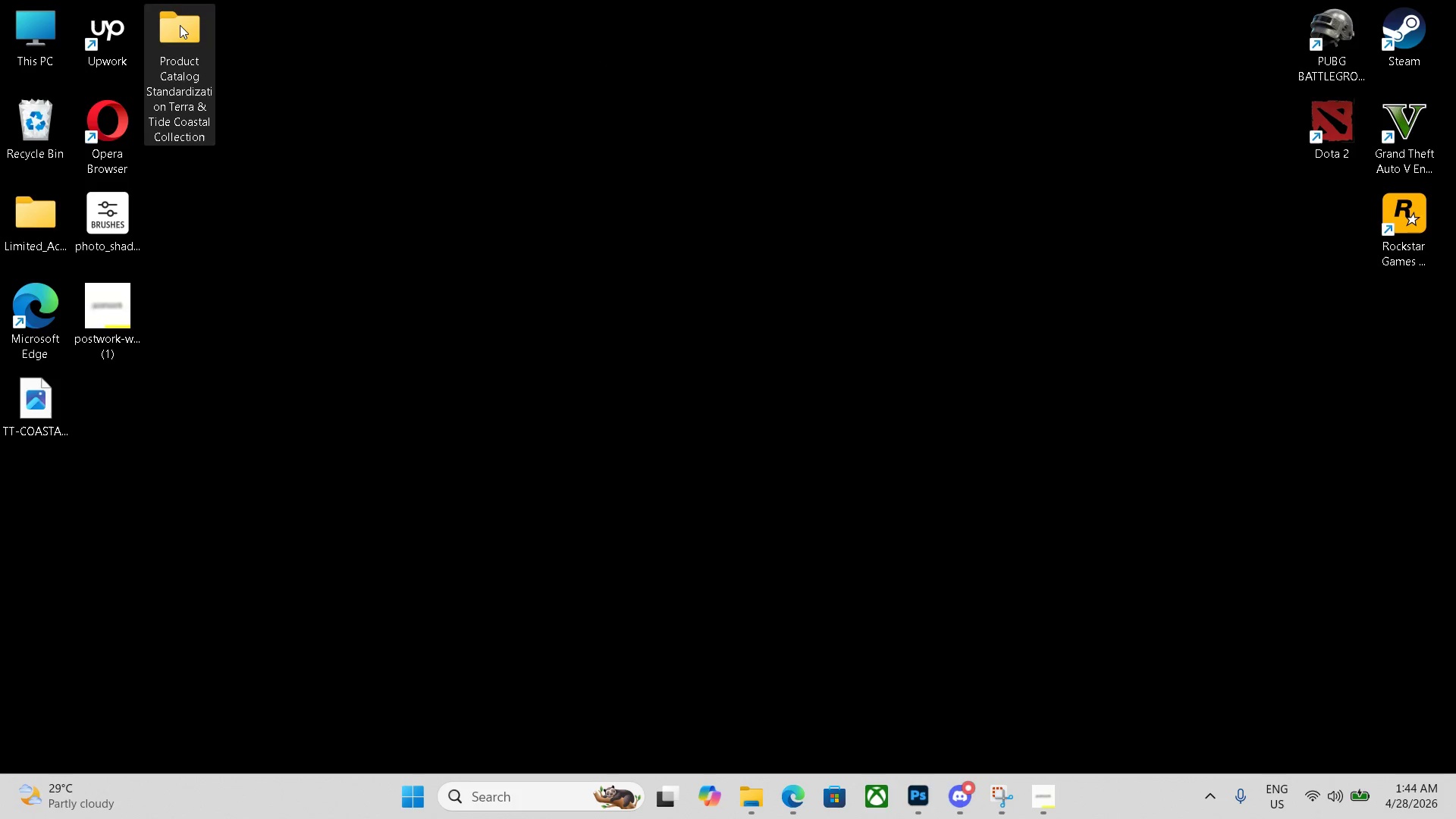 
double_click([180, 20])
 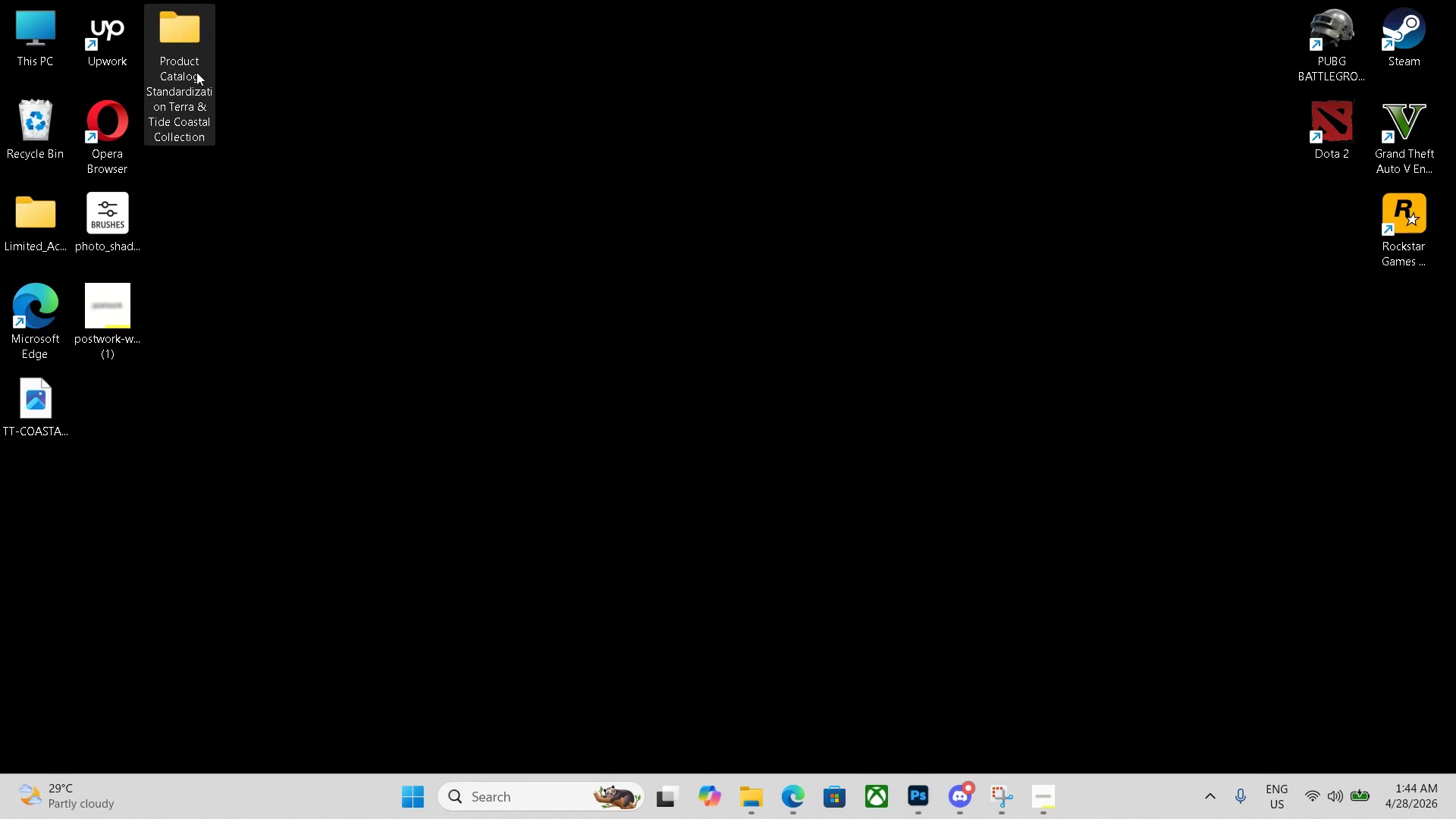 
double_click([196, 72])
 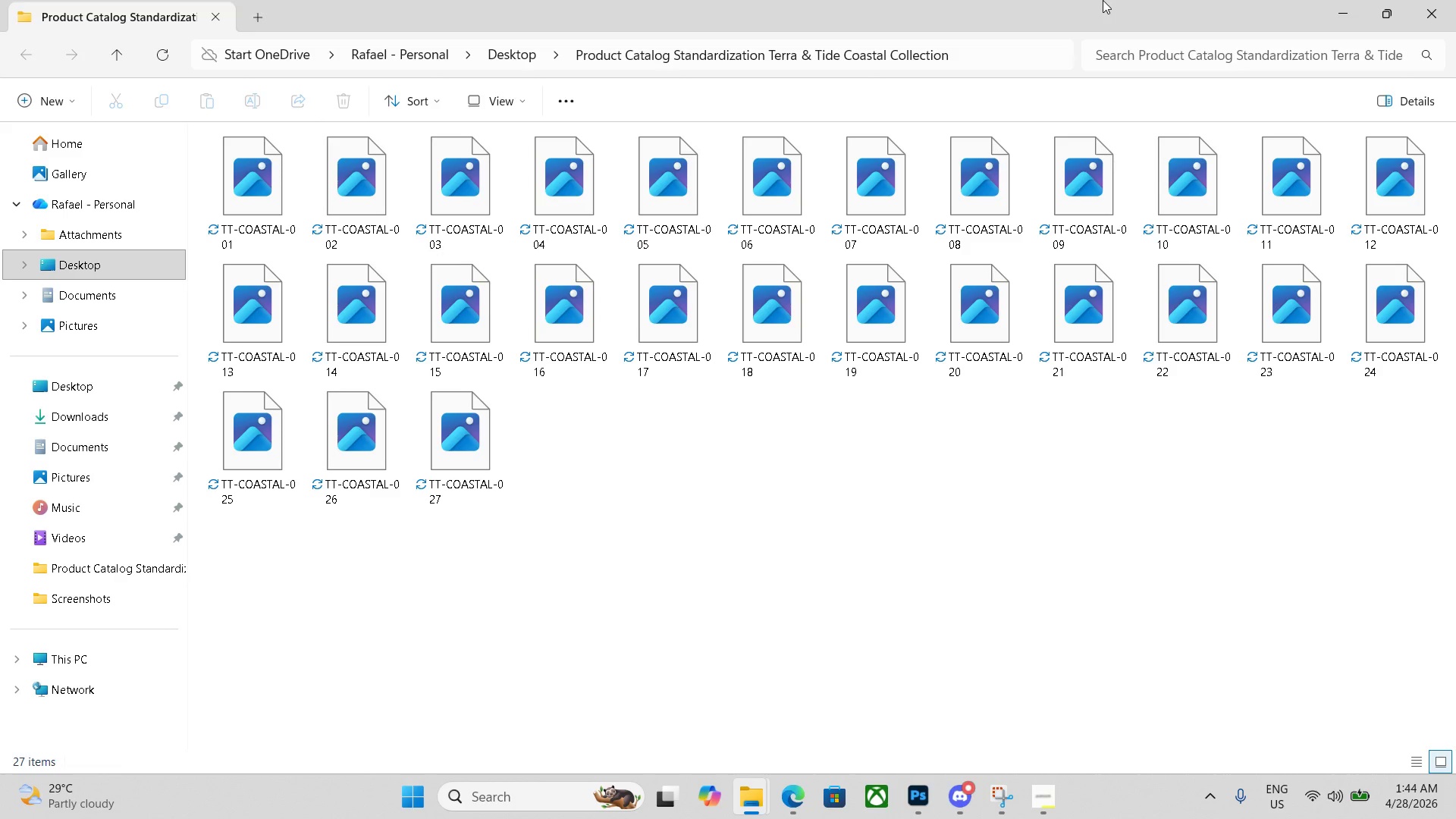 
left_click([1455, 0])
 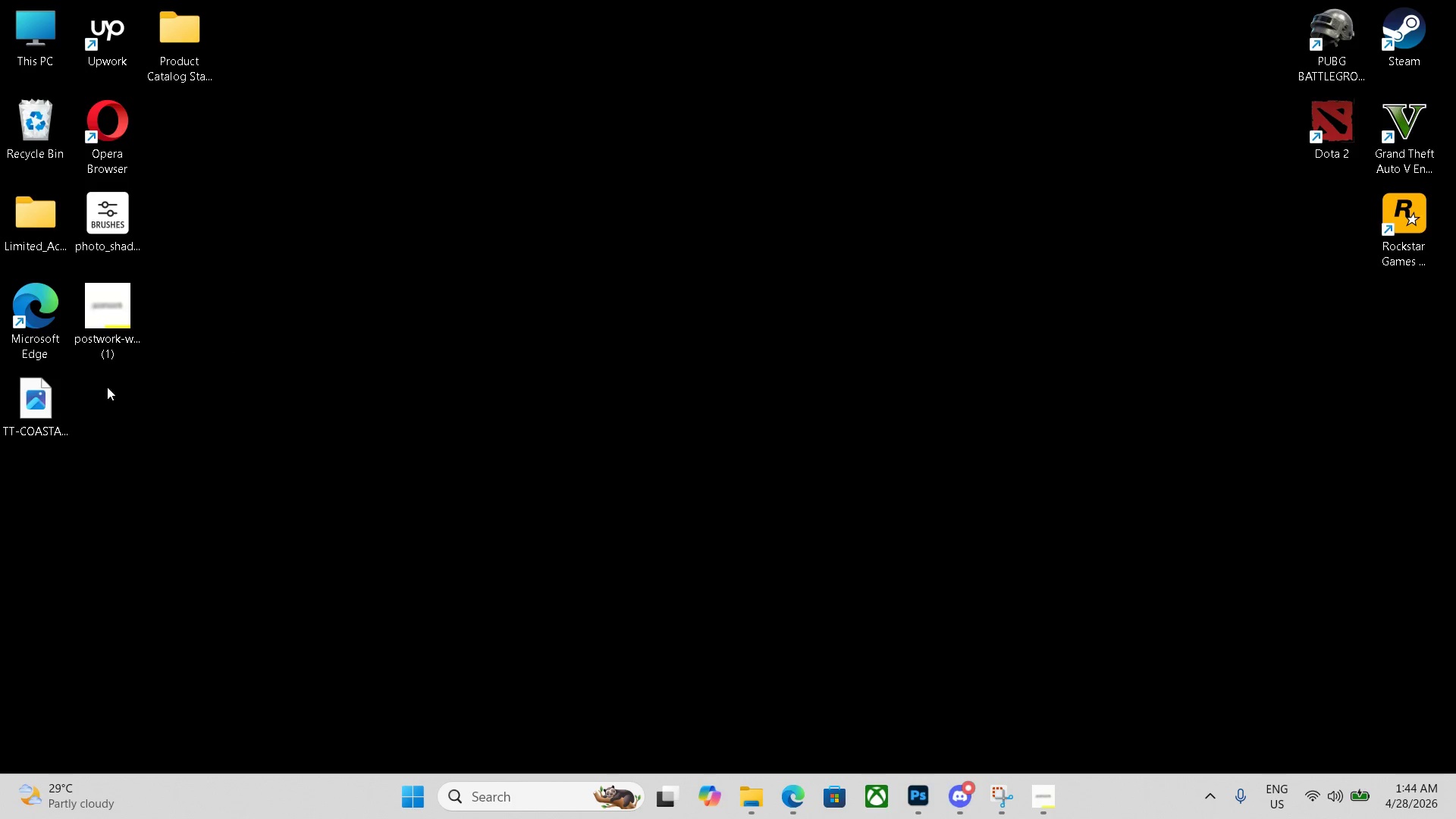 
left_click([42, 406])
 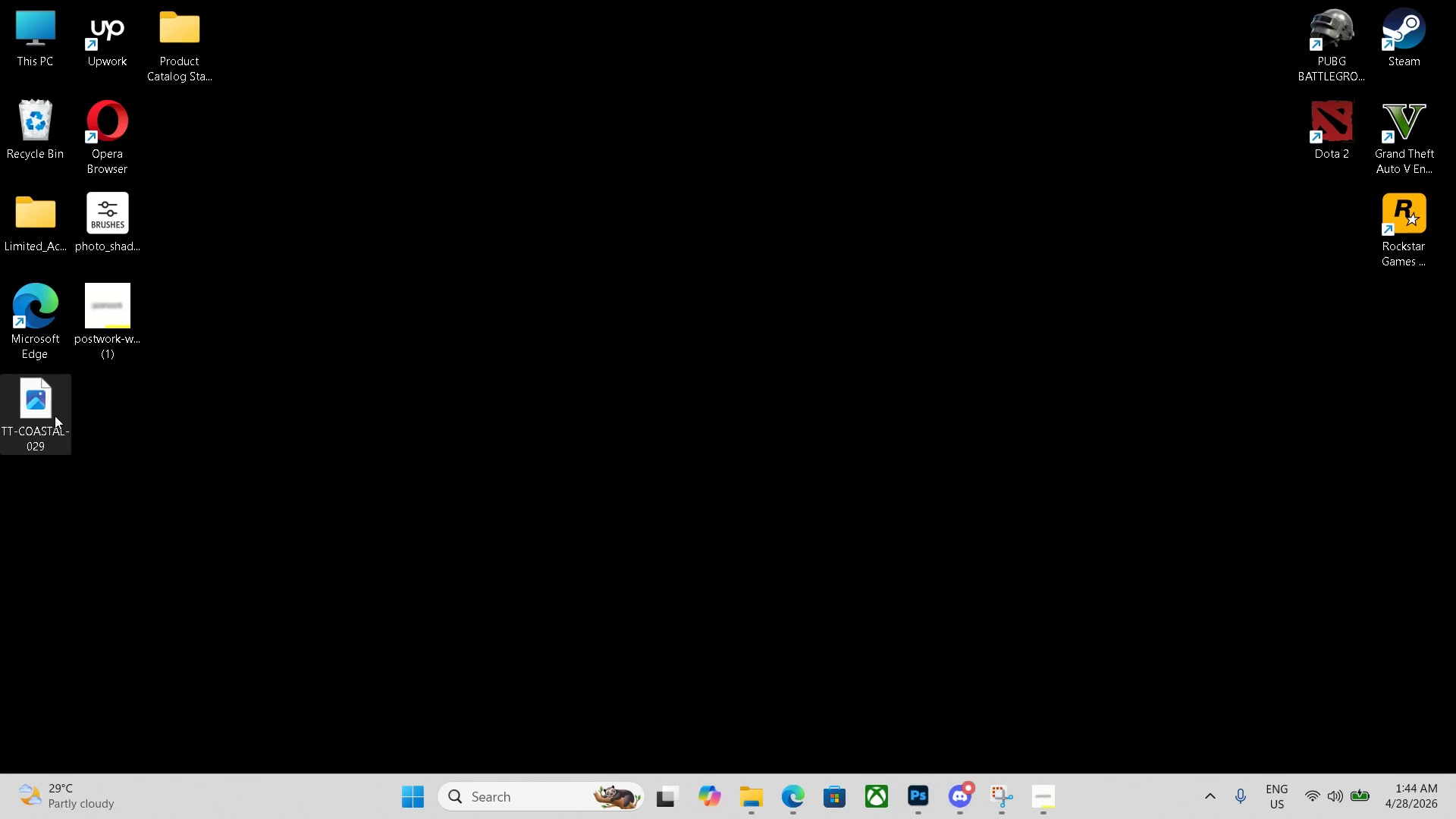 
right_click([55, 420])
 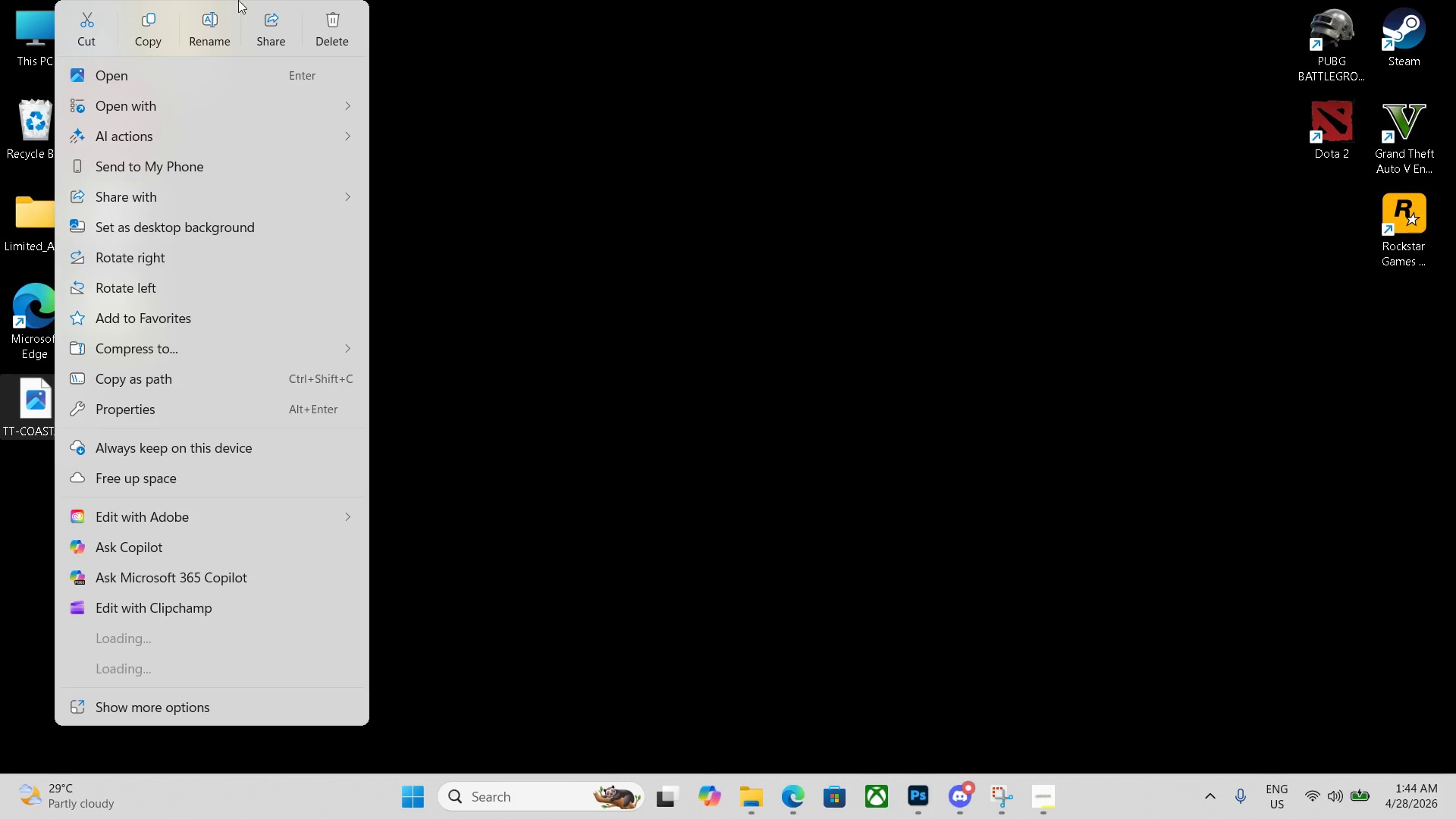 
left_click([228, 32])
 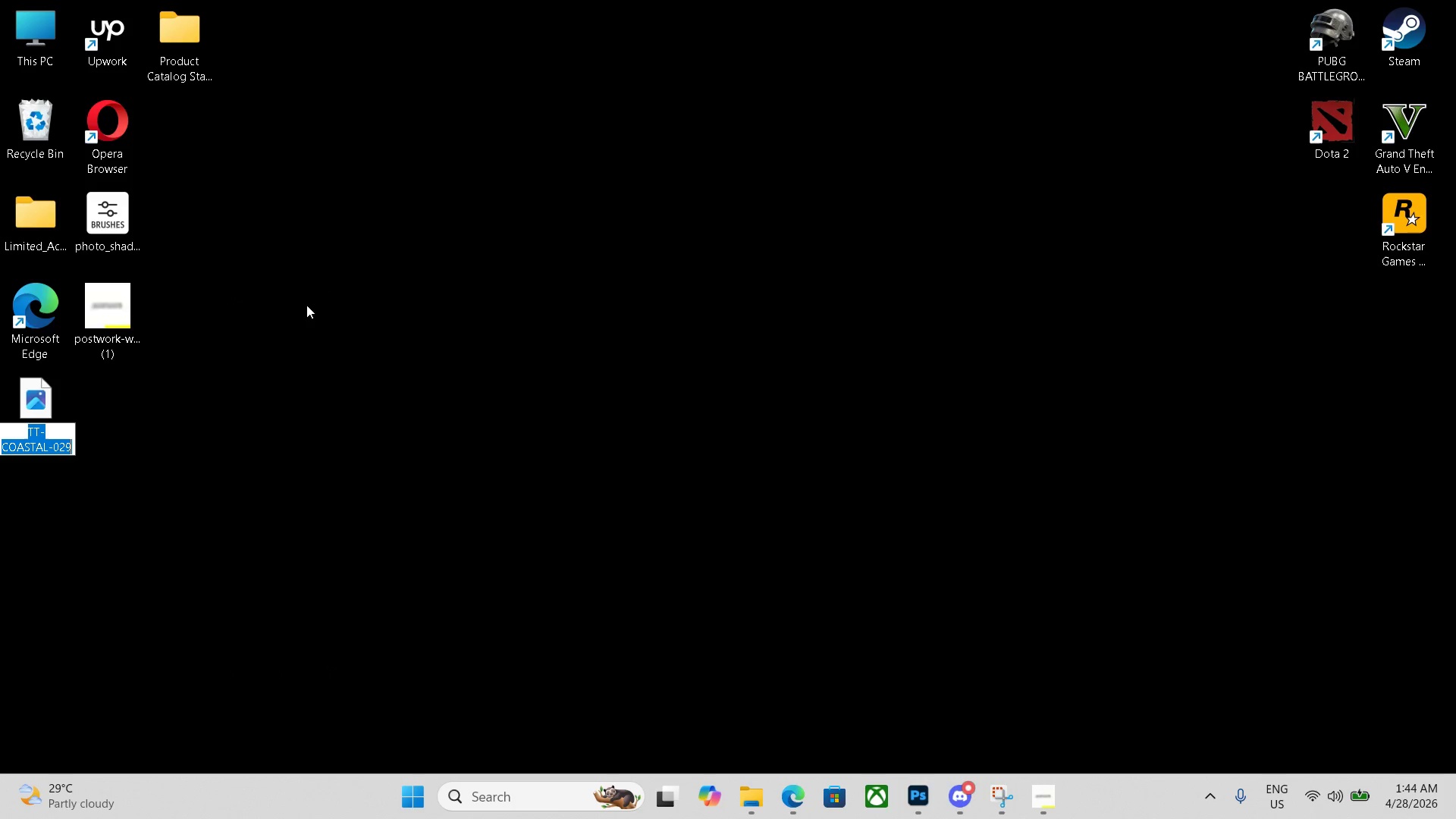 
key(ArrowRight)
 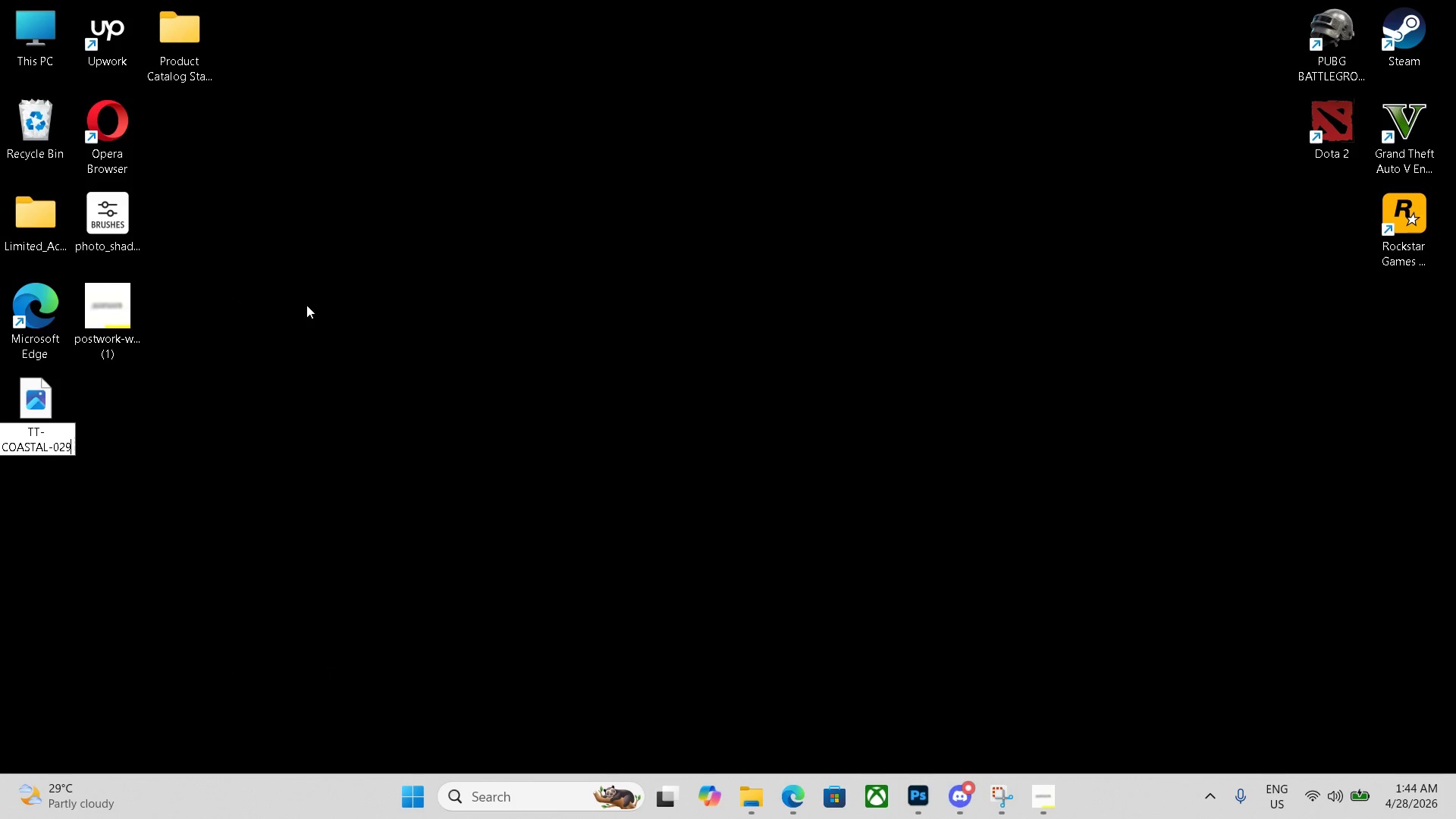 
key(Backspace)
 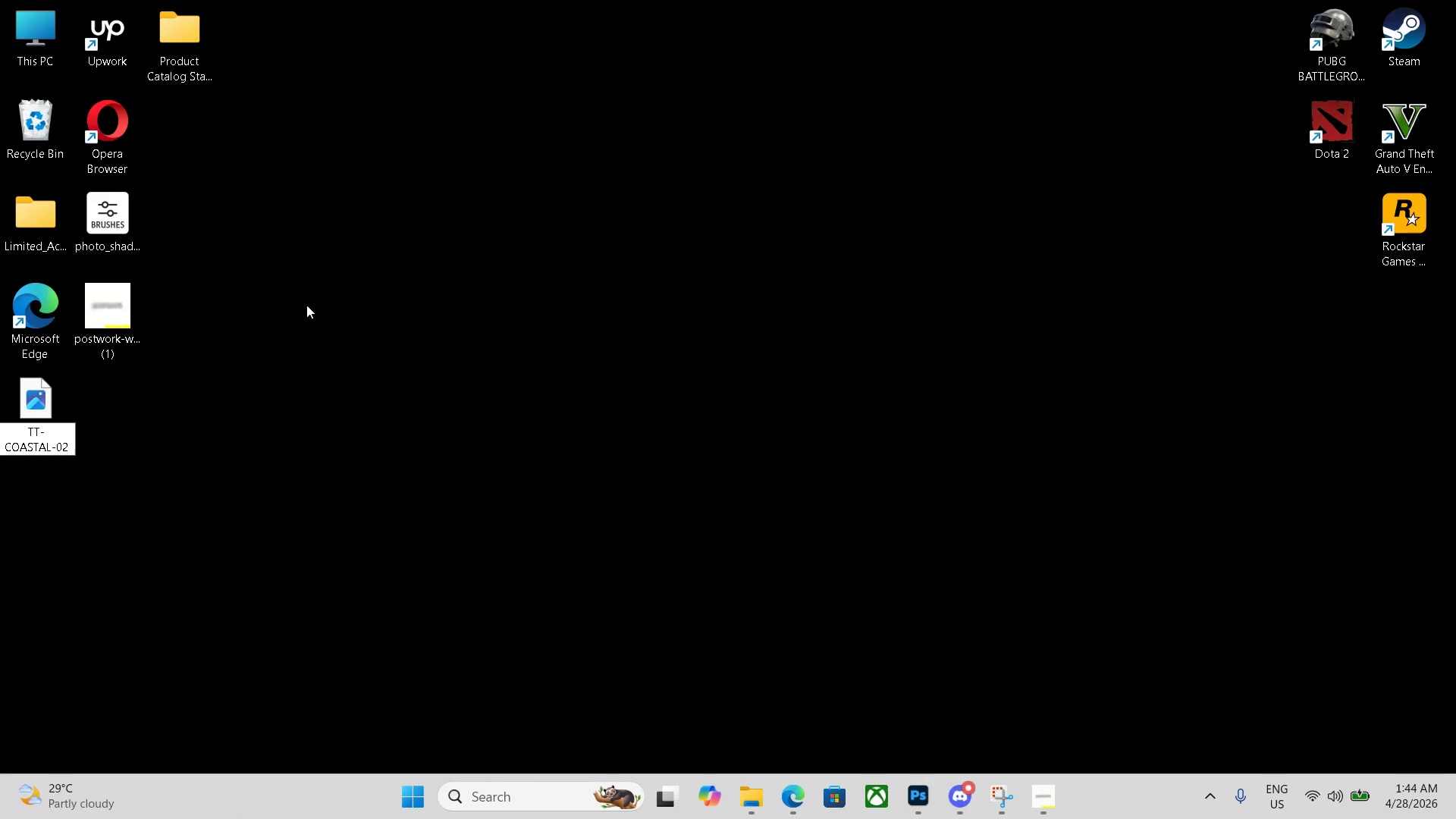 
key(Numpad8)
 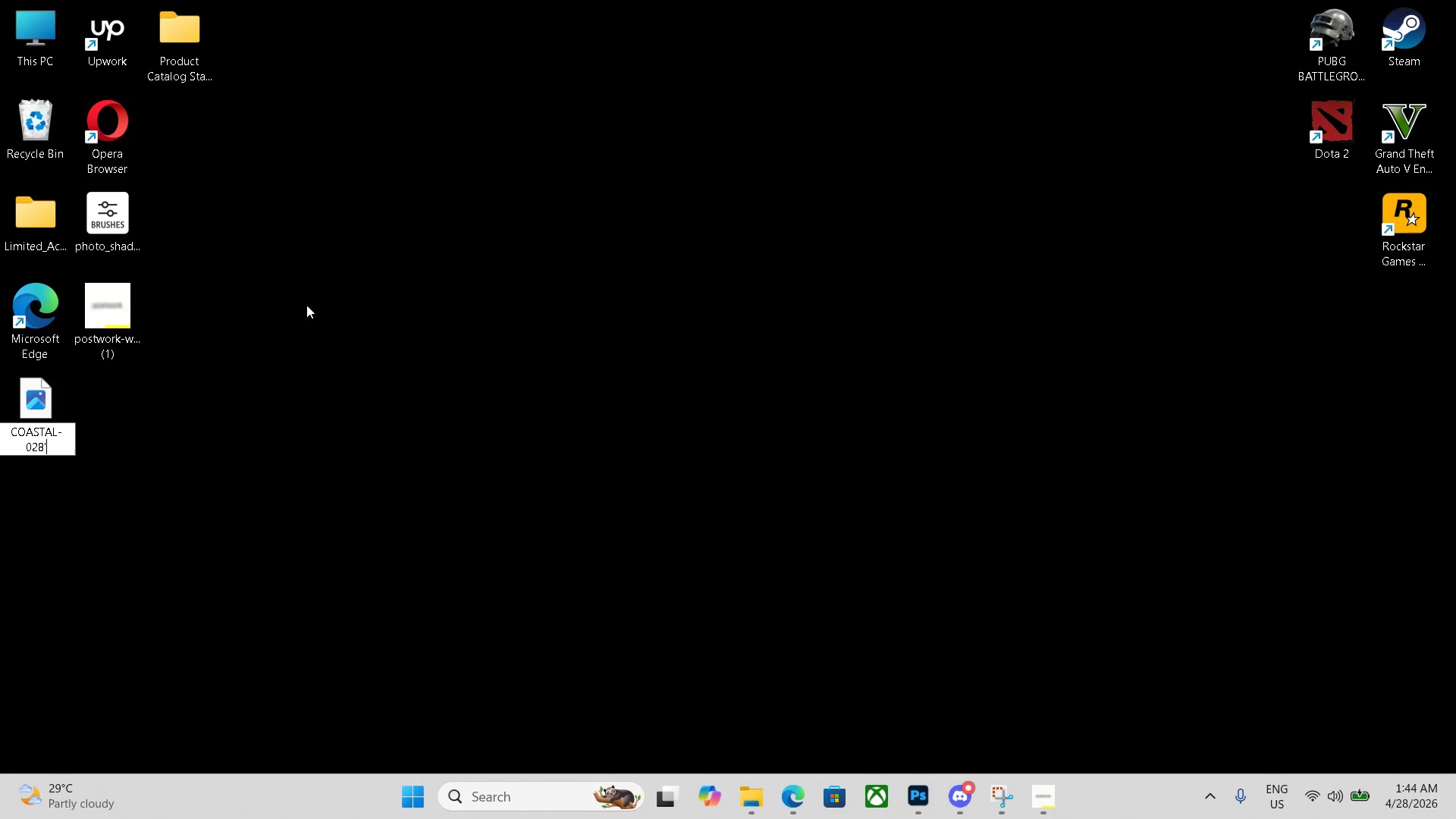 
key(Quote)
 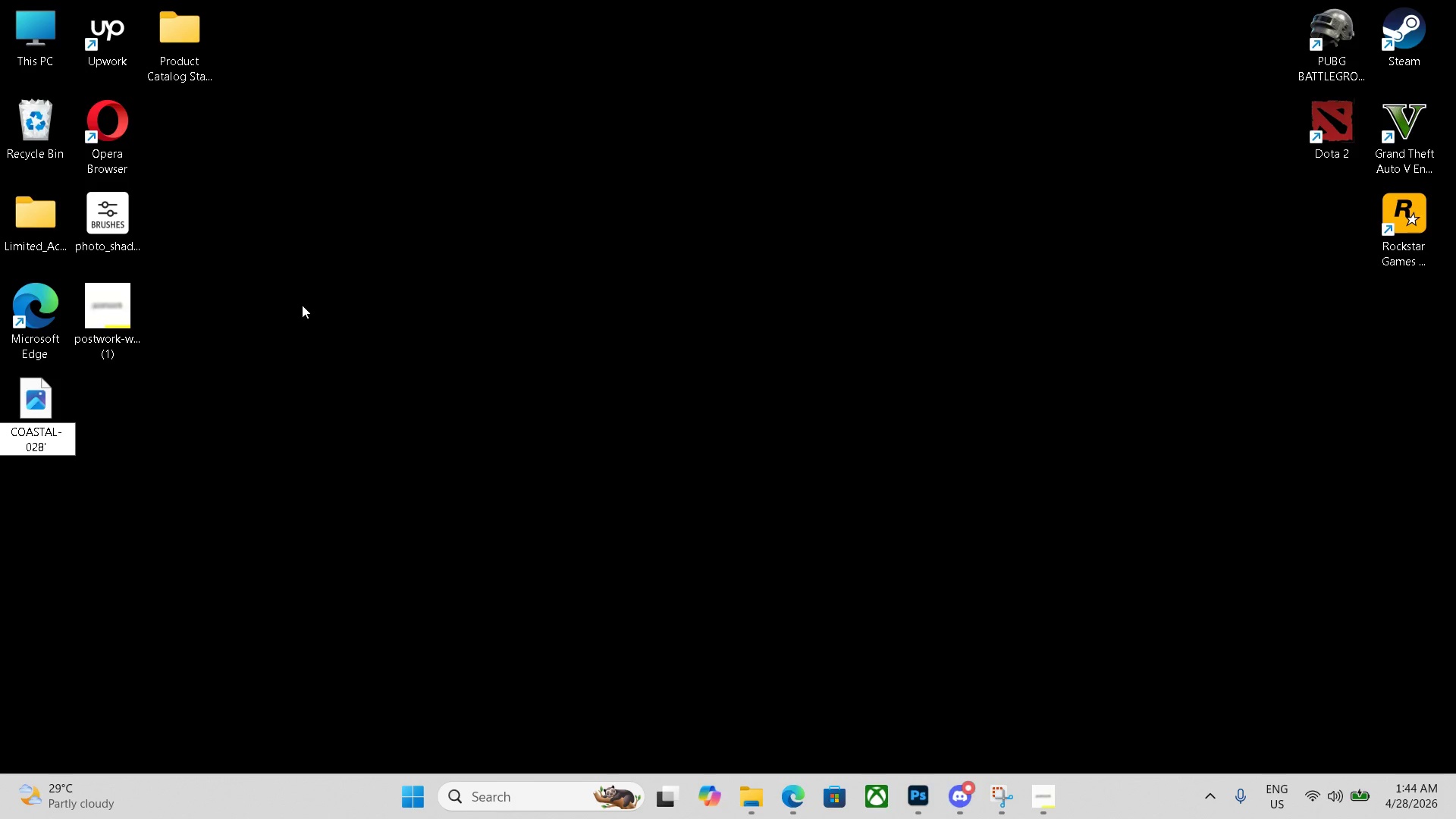 
key(Control+Z)
 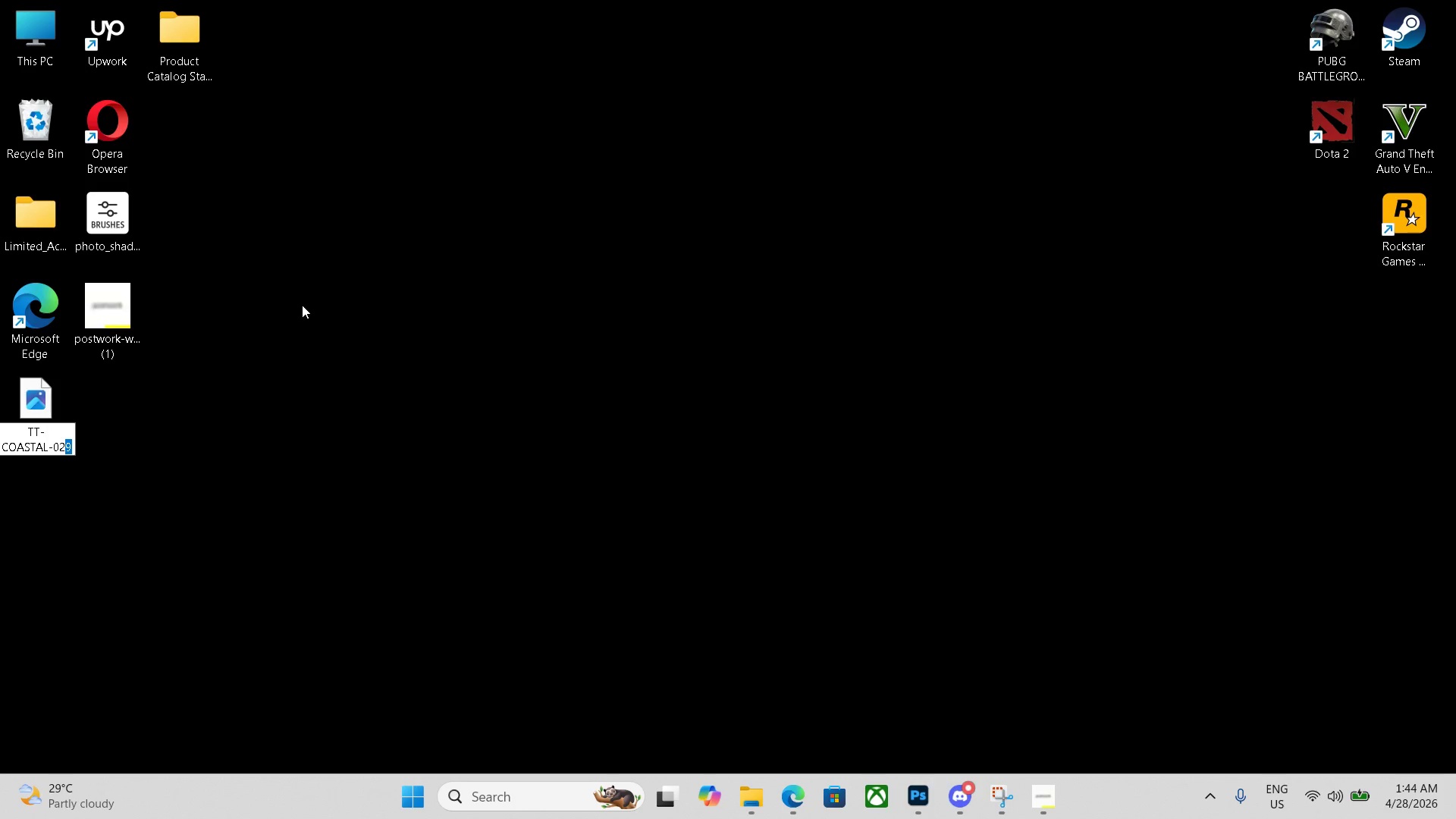 
key(ArrowRight)
 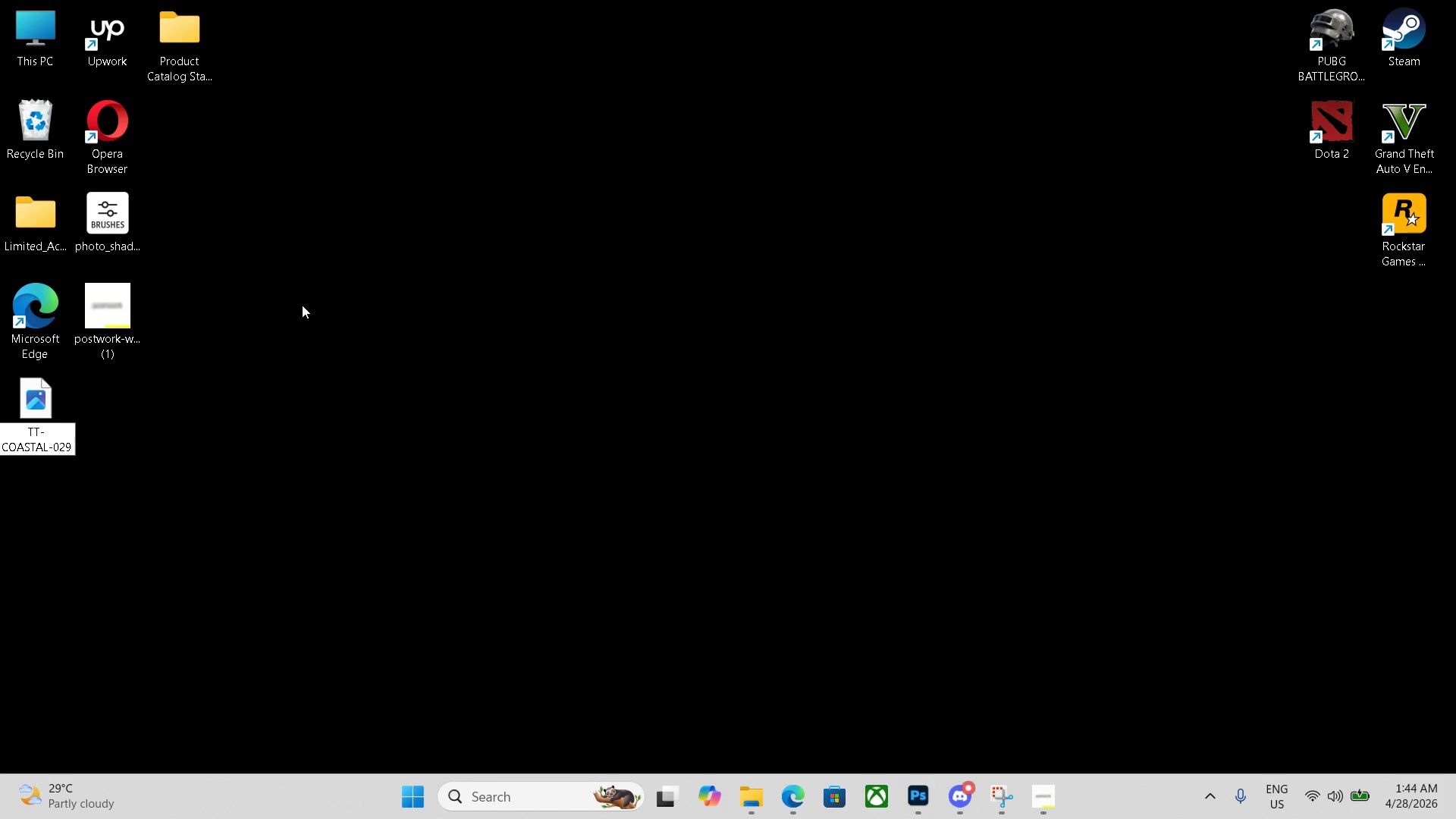 
key(Backspace)
 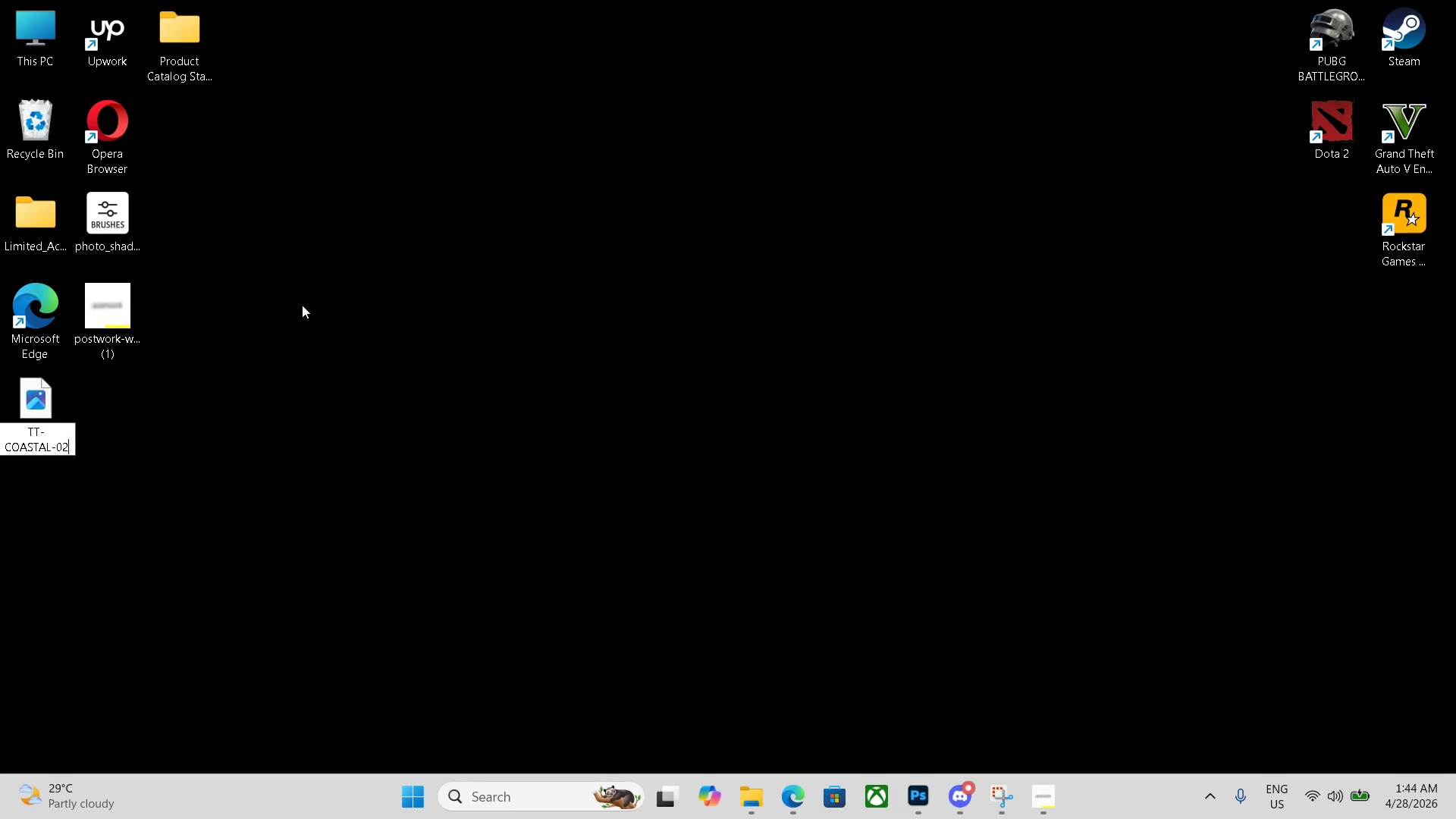 
key(Numpad8)
 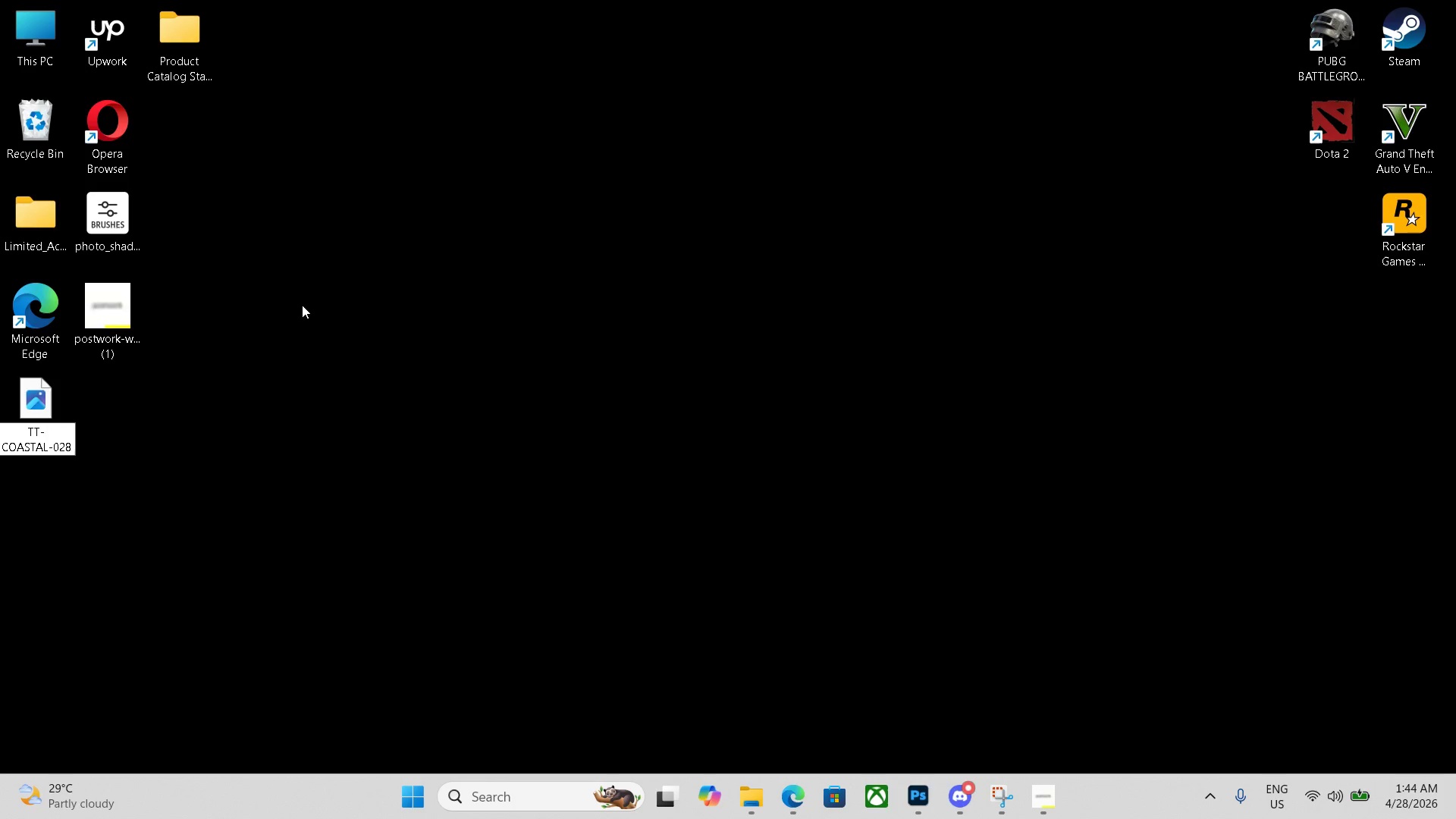 
key(Enter)
 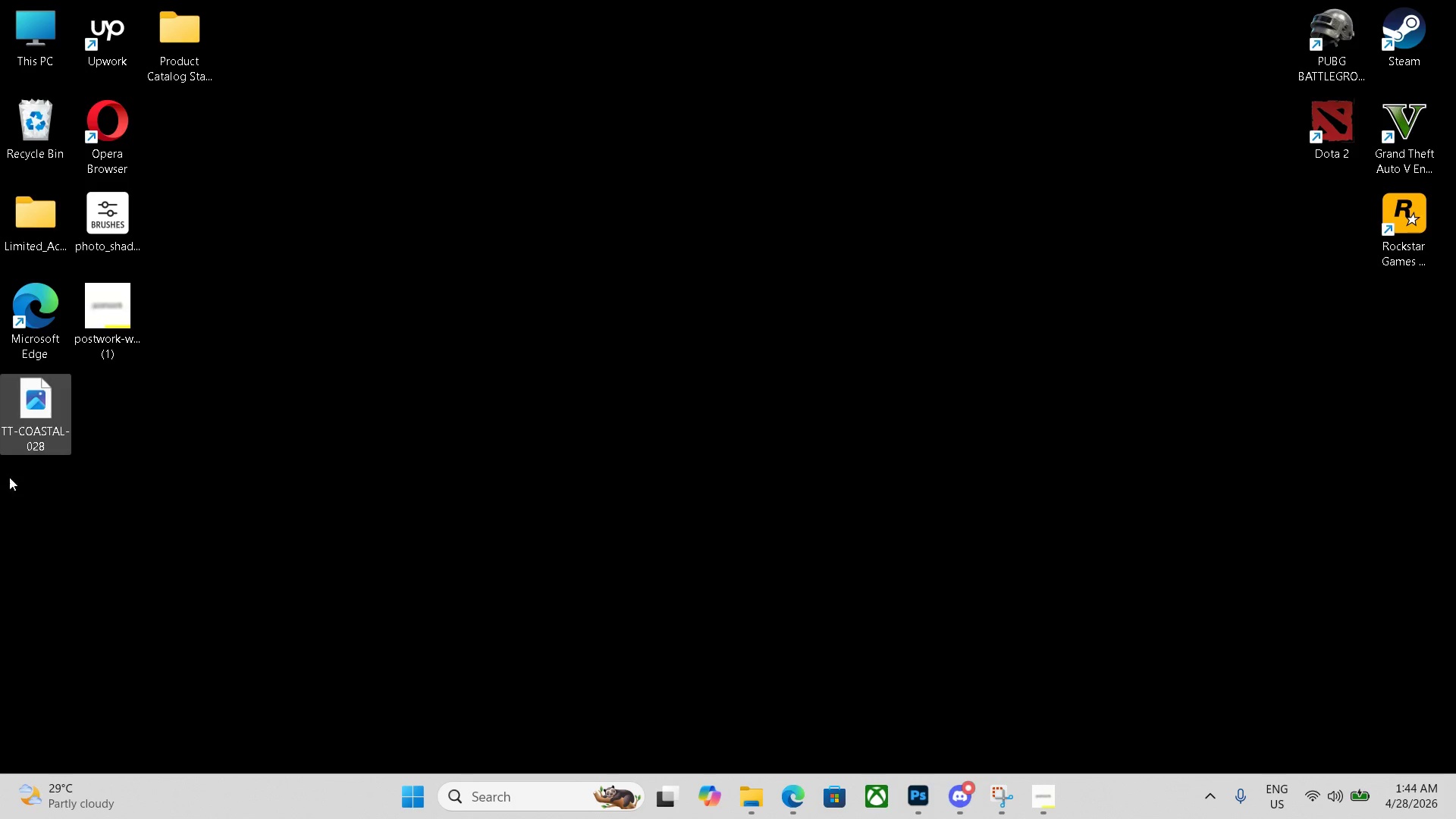 
left_click_drag(start_coordinate=[43, 436], to_coordinate=[178, 44])
 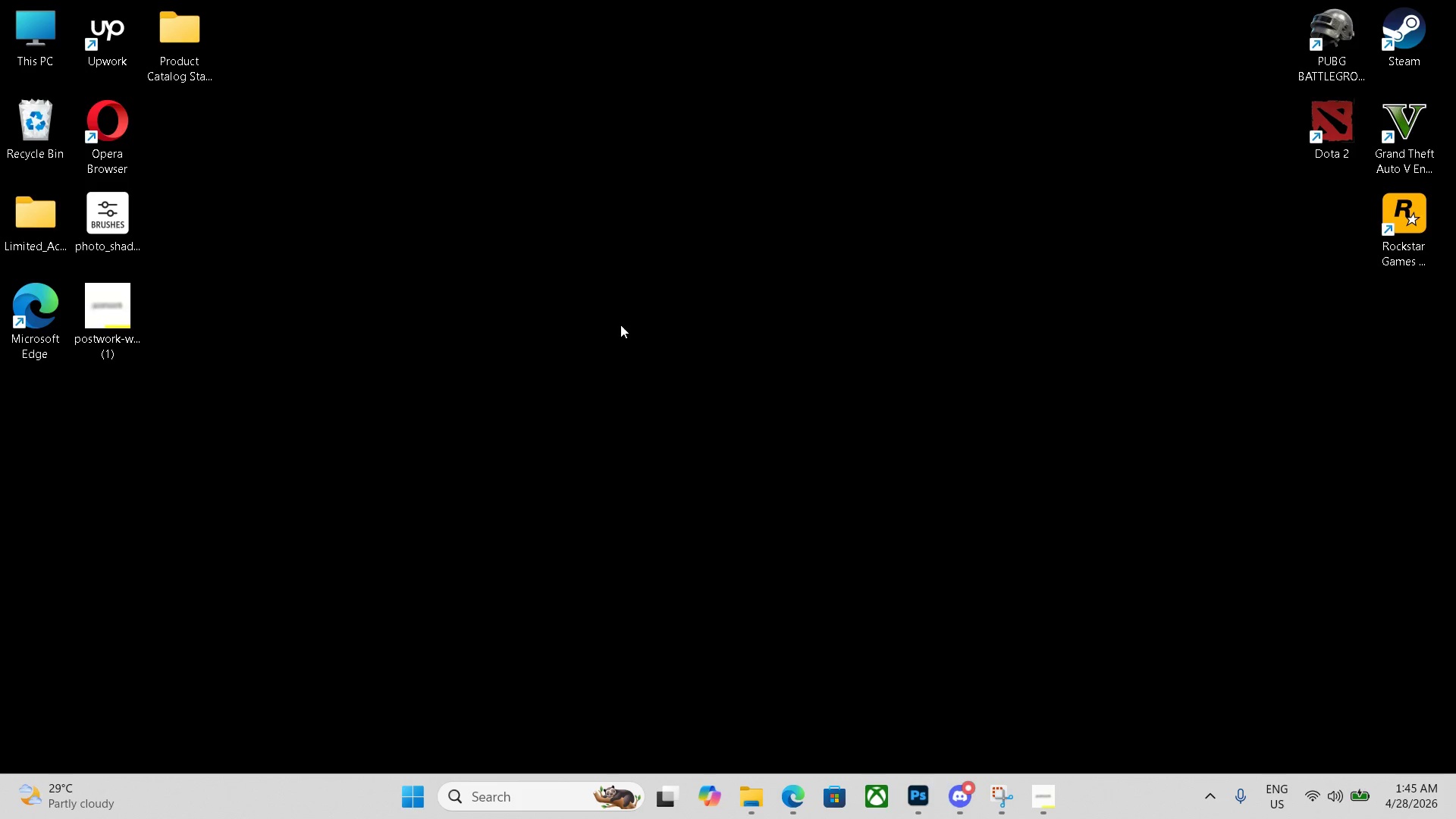 
wait(11.03)
 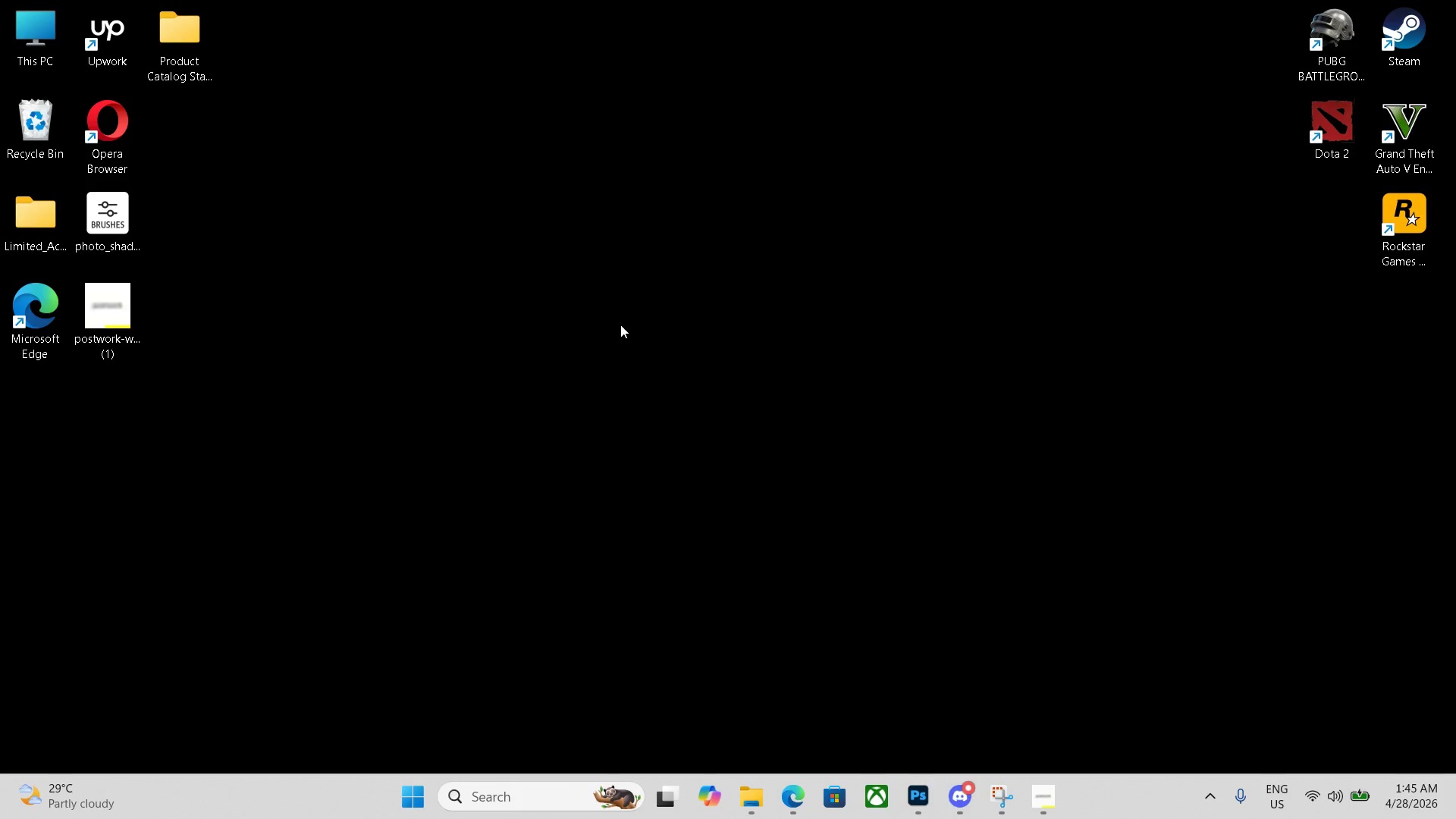 
left_click([915, 783])
 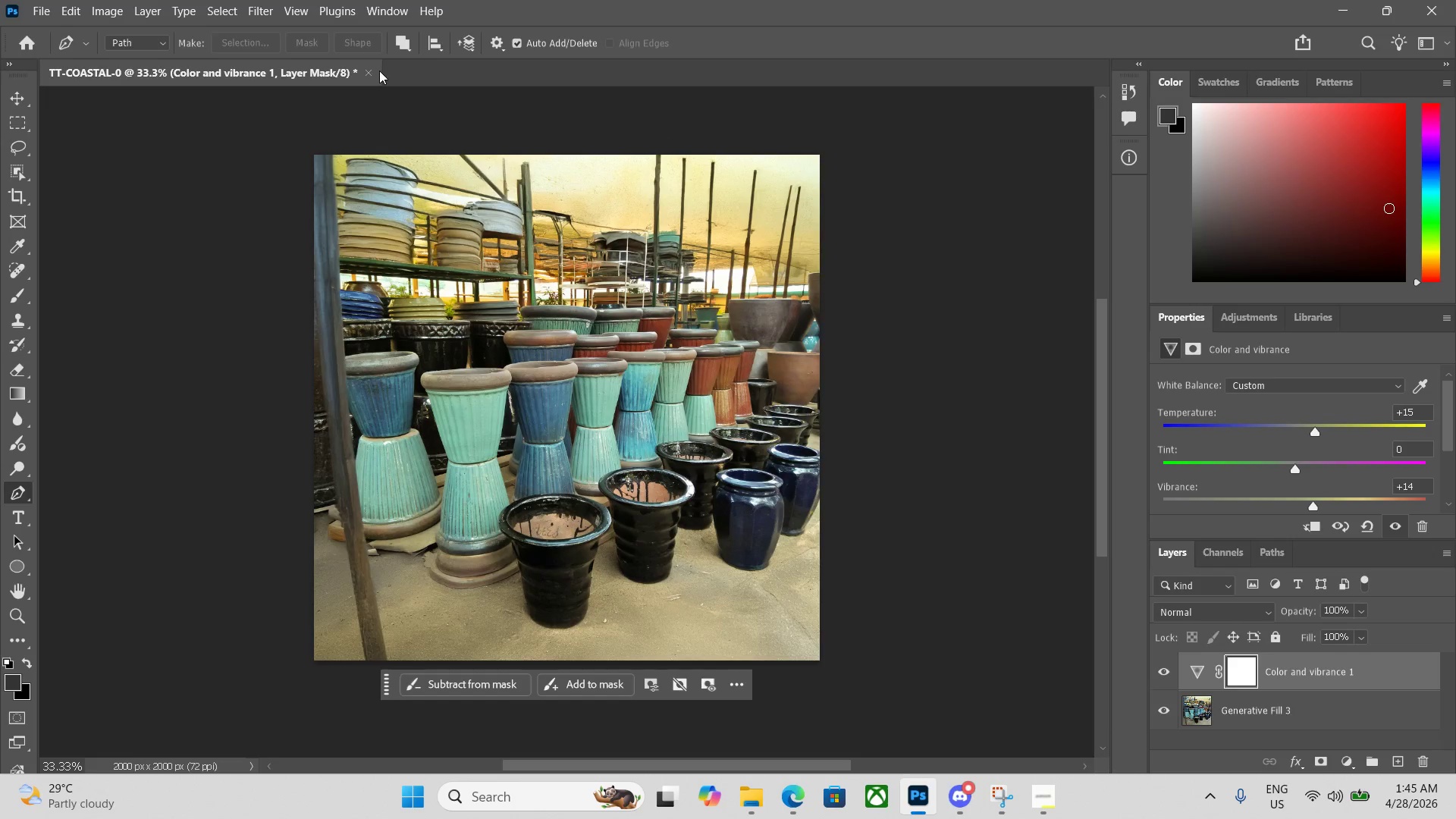 
left_click([371, 73])
 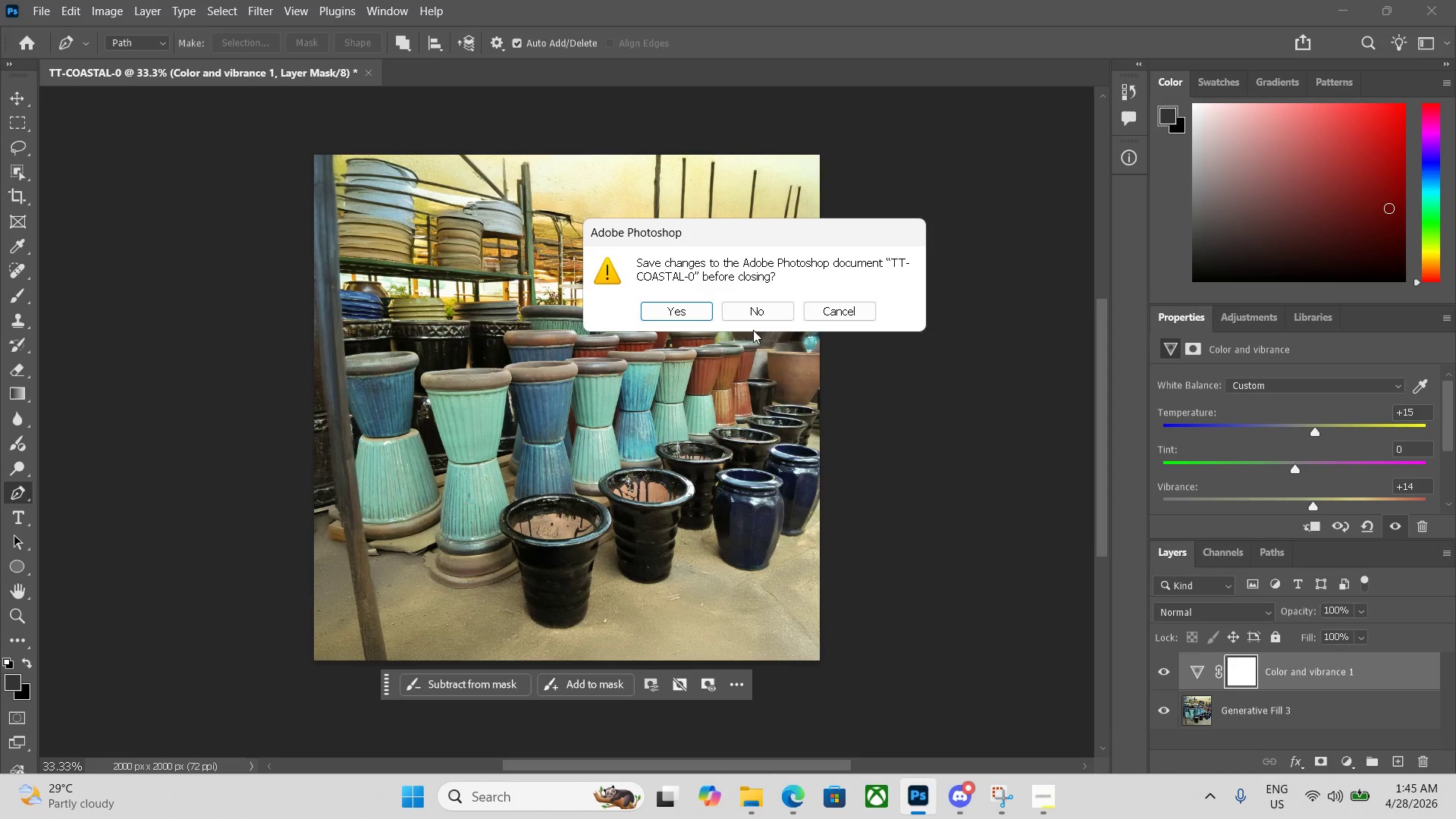 
left_click([763, 311])
 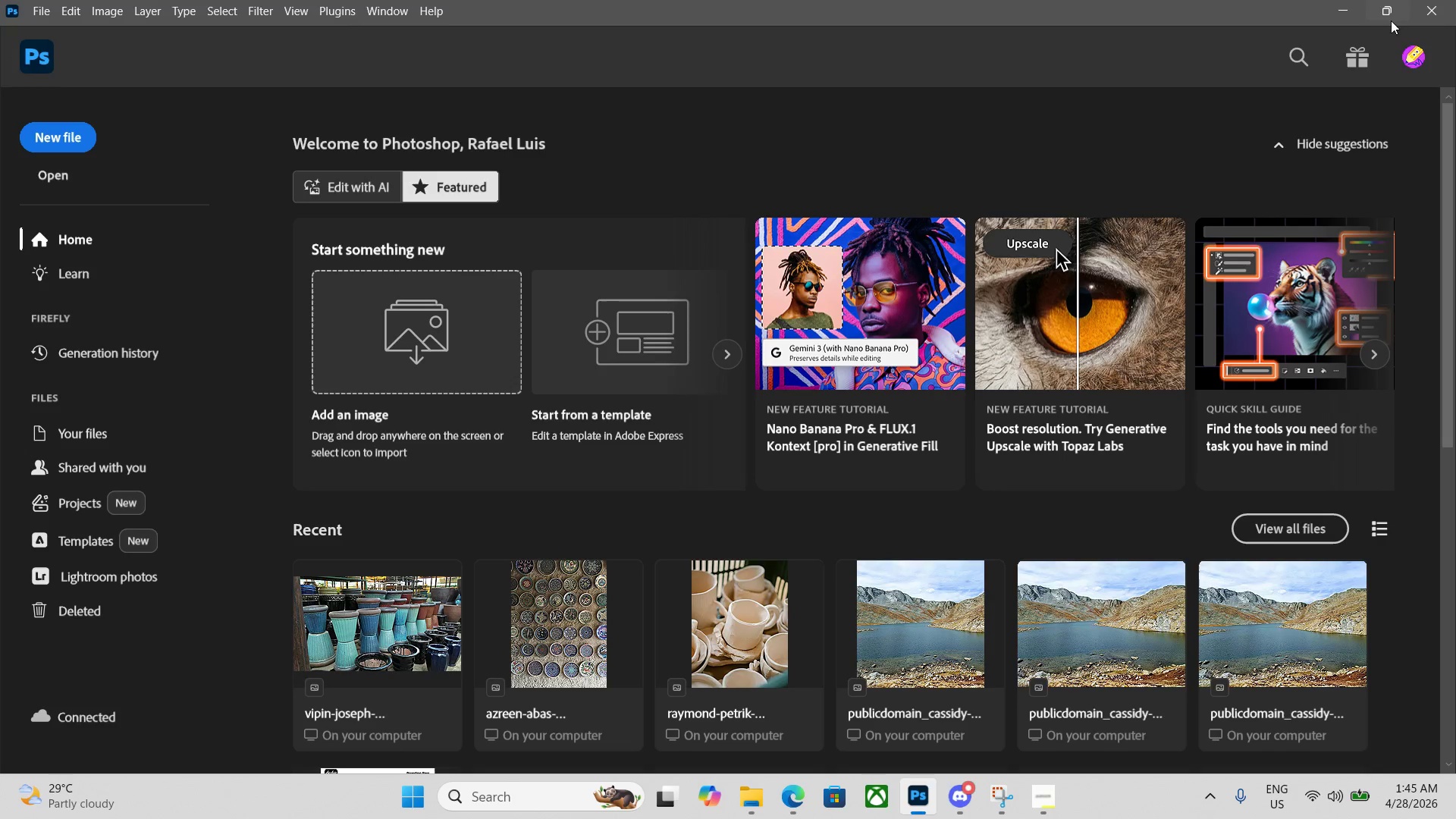 
left_click([1376, 11])
 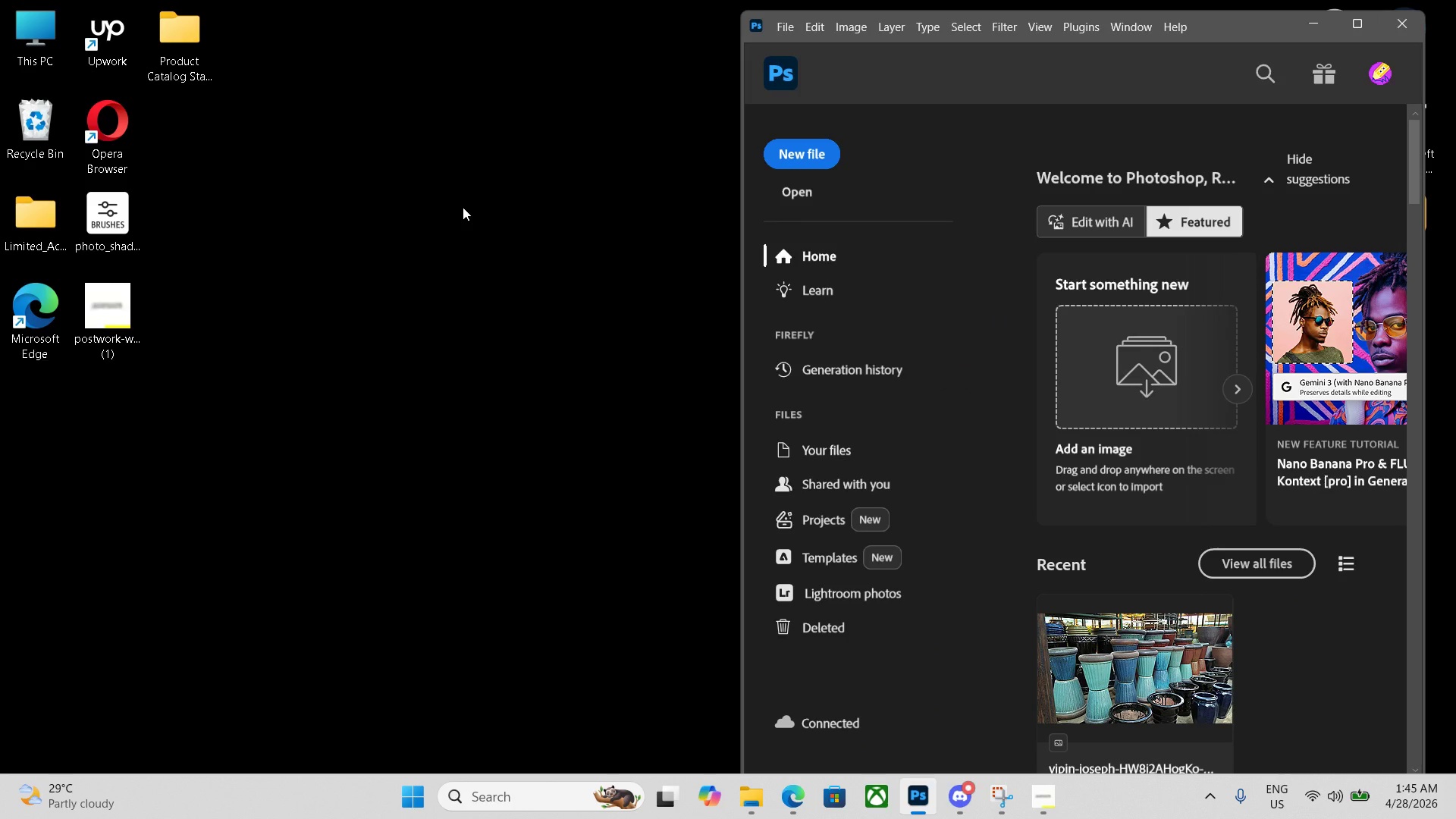 
wait(8.06)
 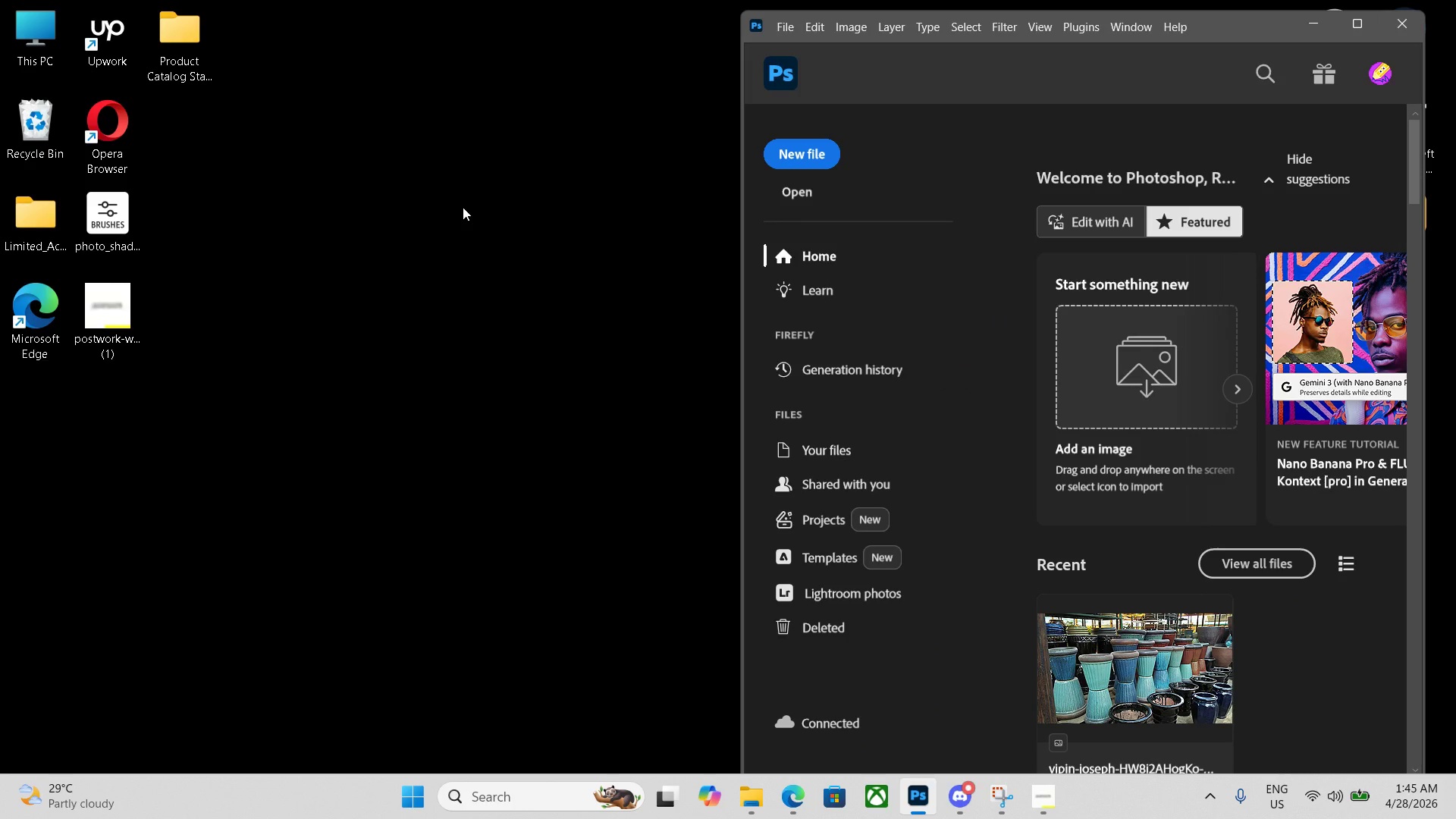 
key(Control+ControlLeft)
 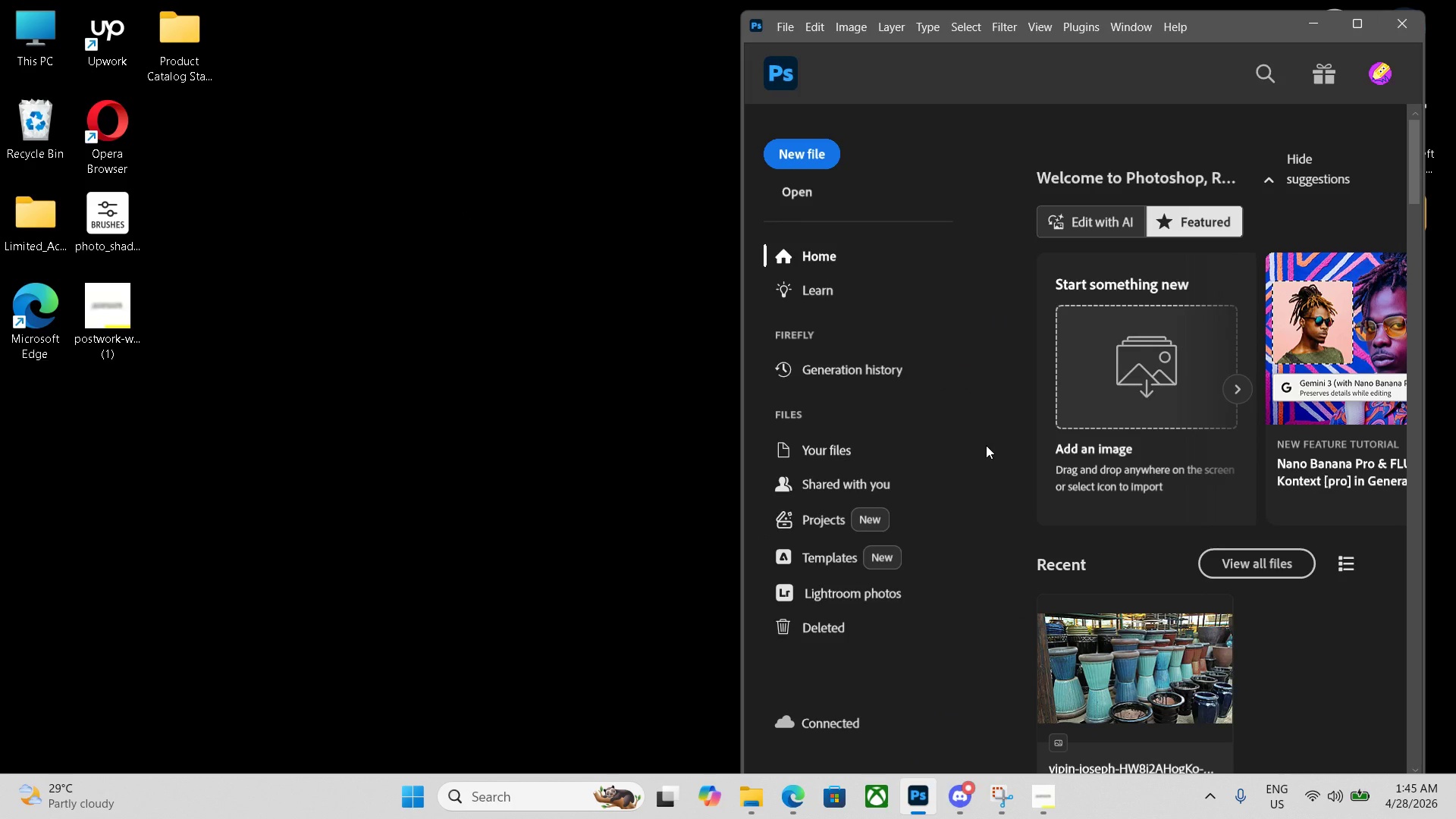 
key(Control+N)
 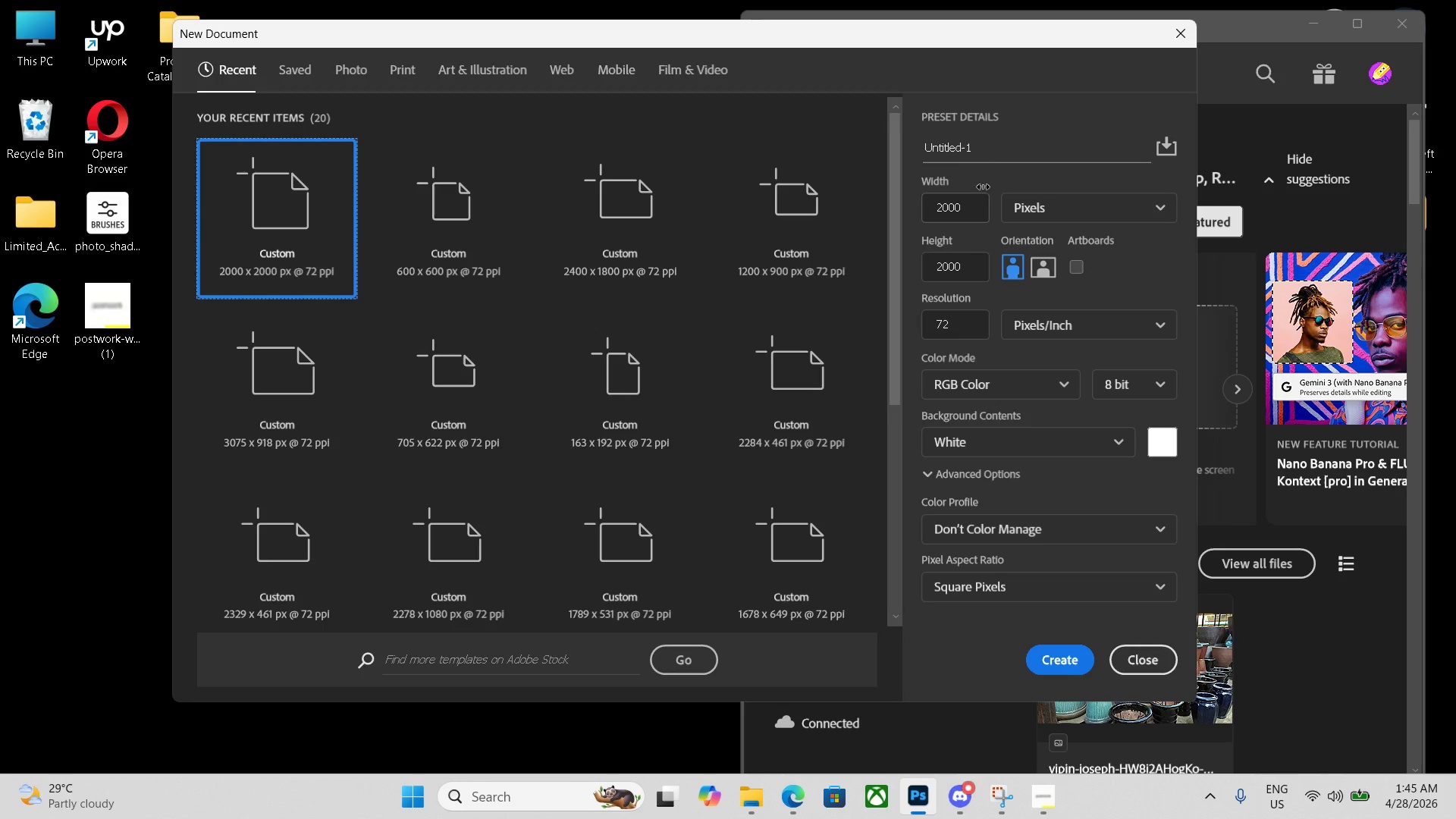 
double_click([1003, 144])
 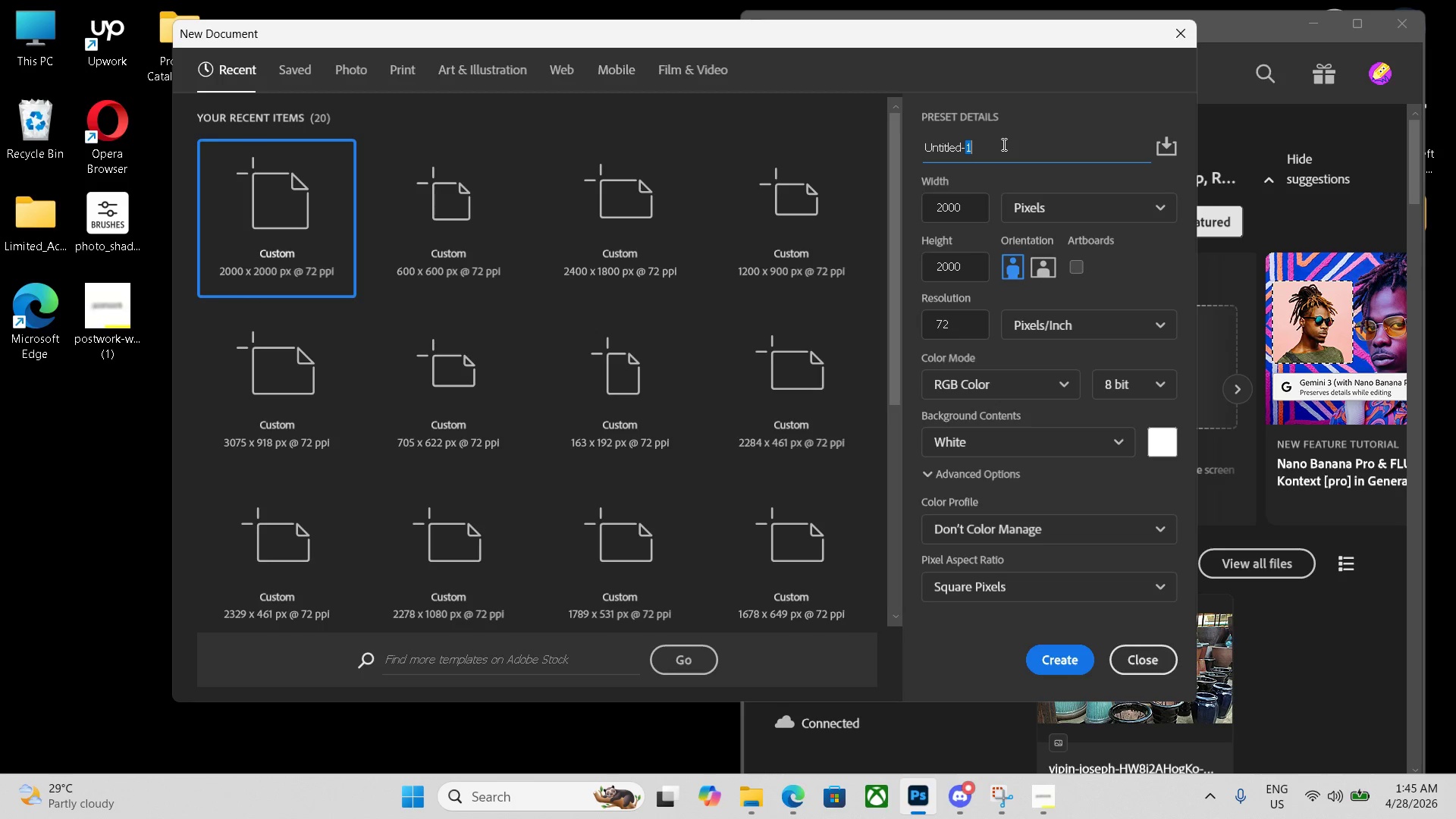 
triple_click([1003, 144])
 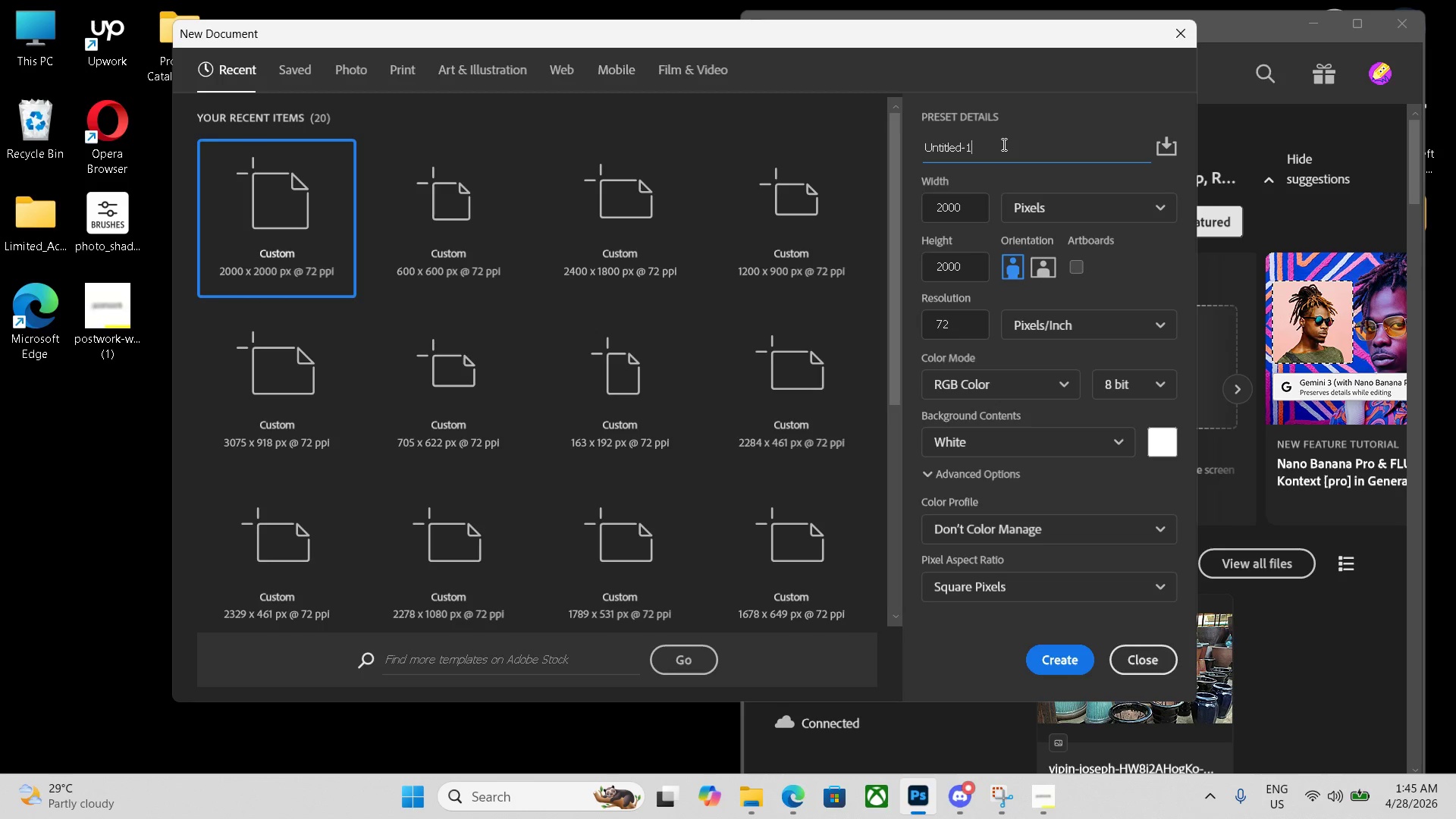 
triple_click([1003, 144])
 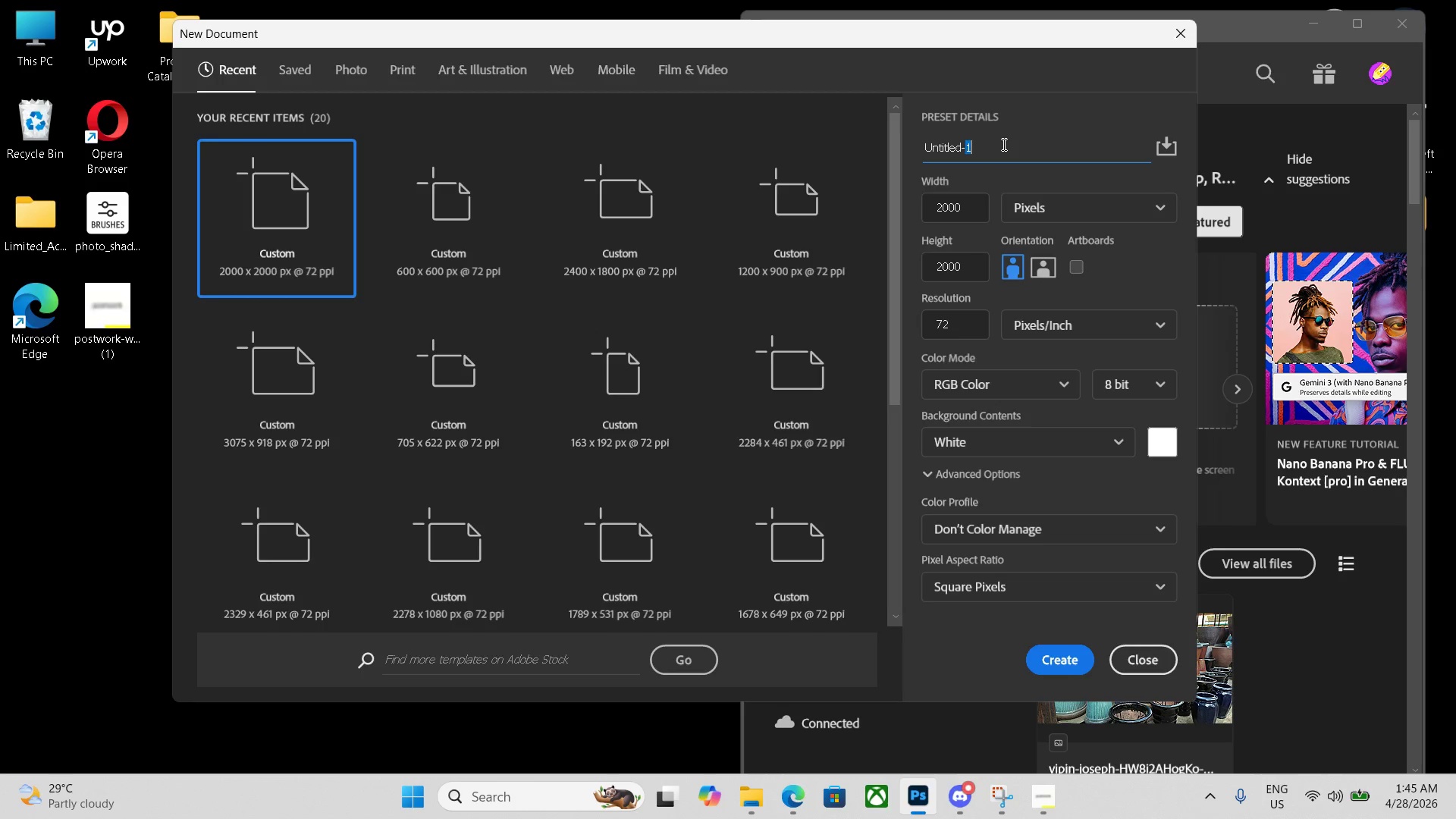 
left_click_drag(start_coordinate=[1003, 144], to_coordinate=[890, 149])
 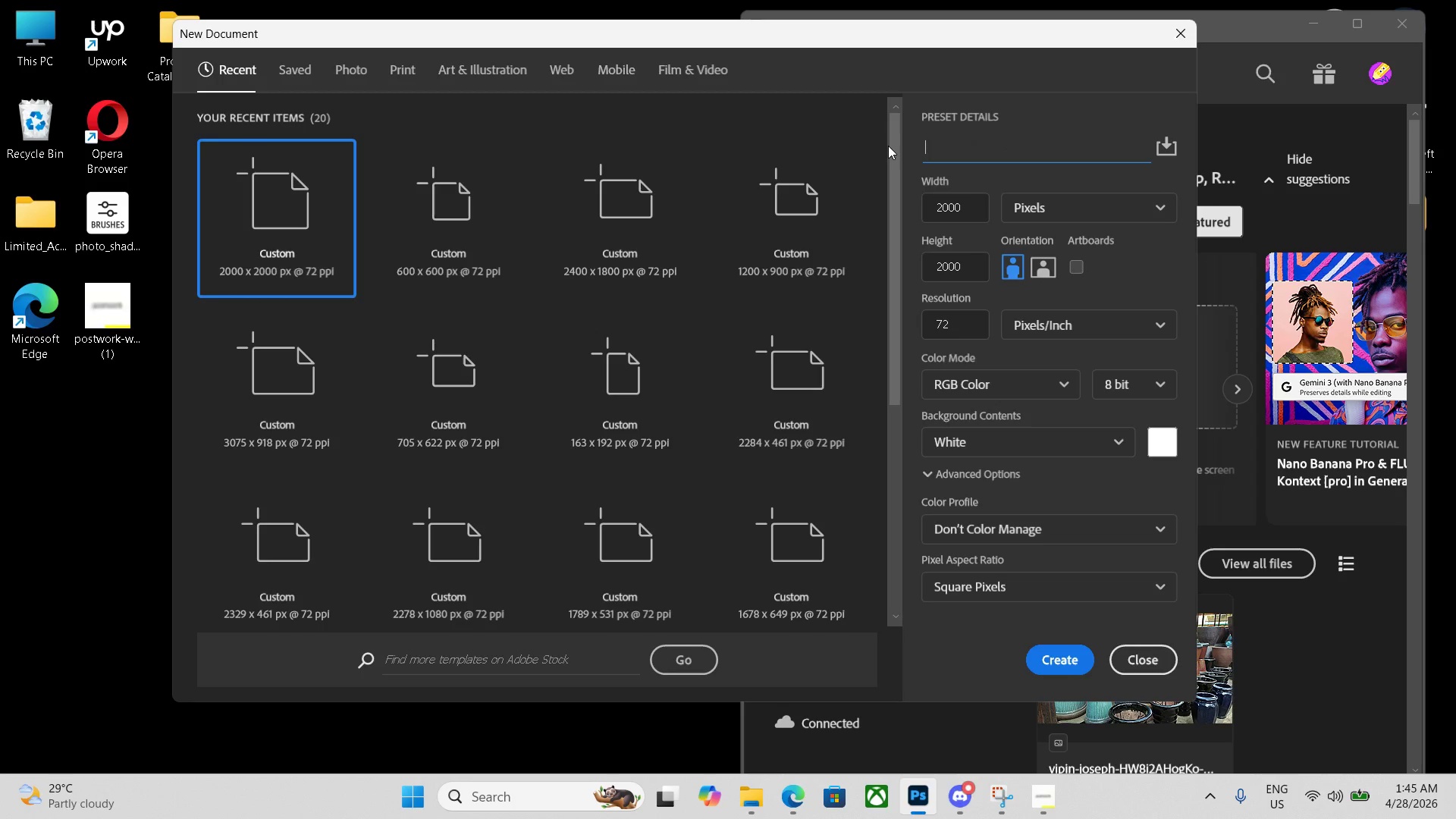 
key(Backspace)
 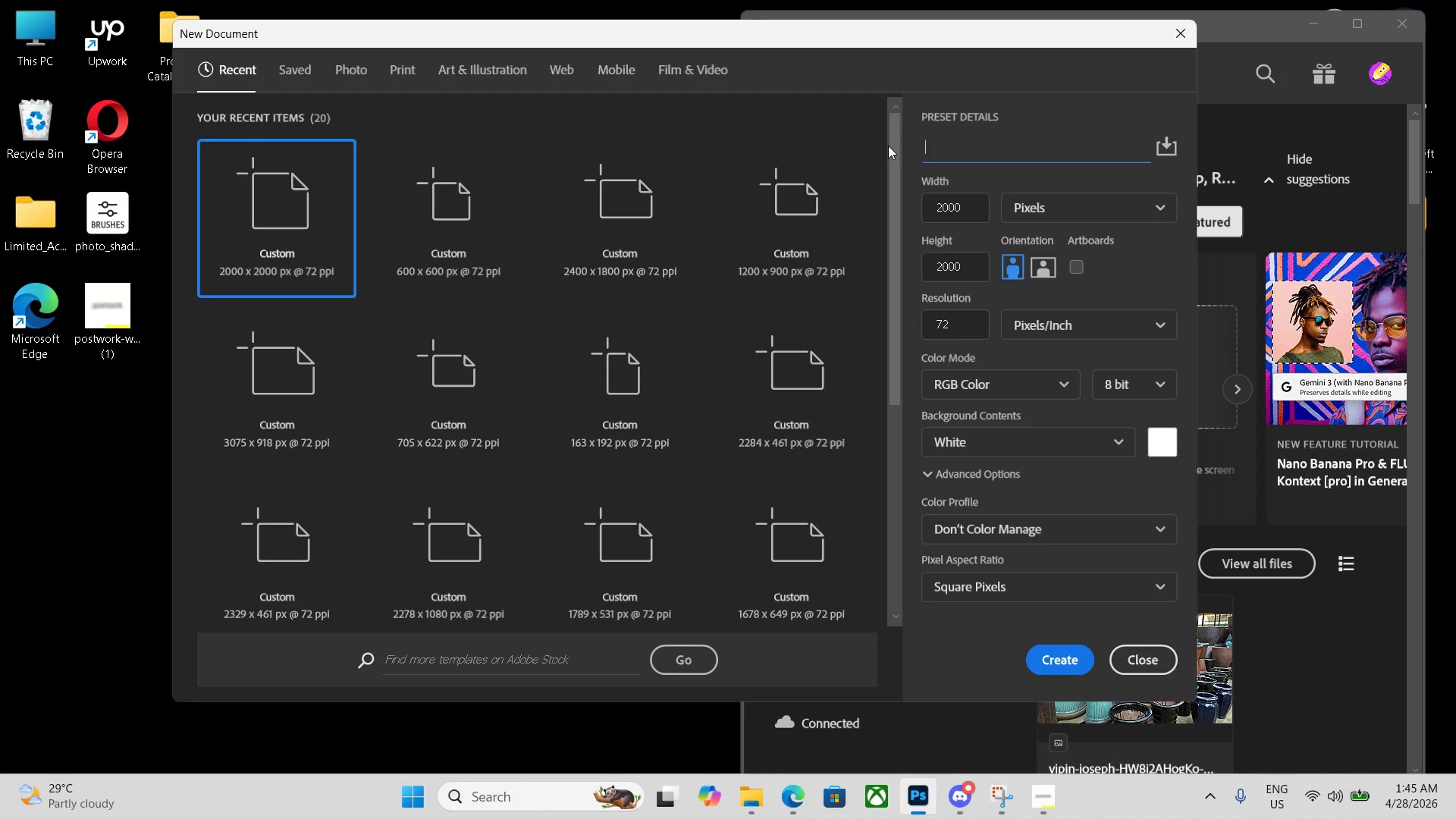 
key(Control+V)
 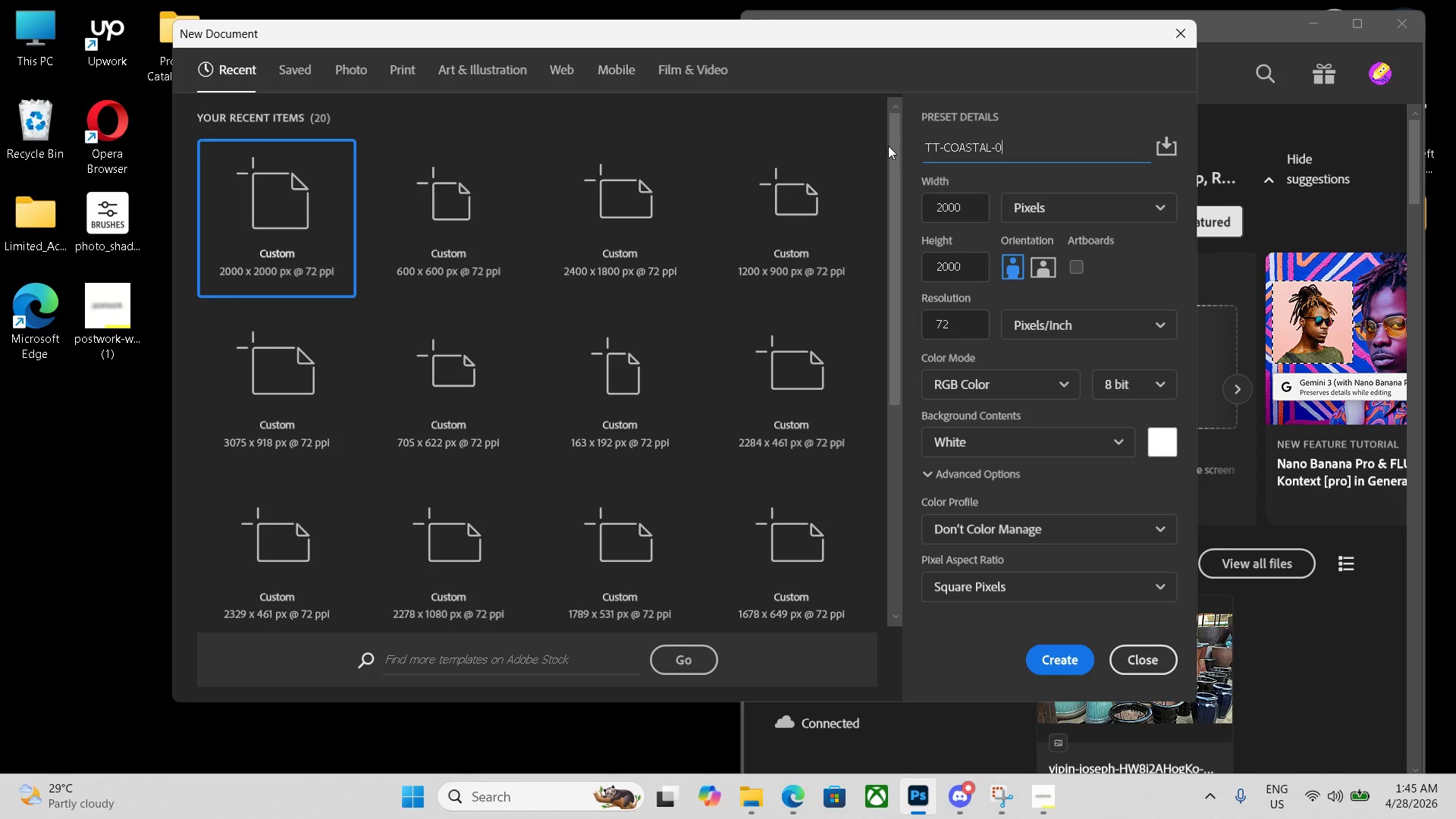 
key(Numpad2)
 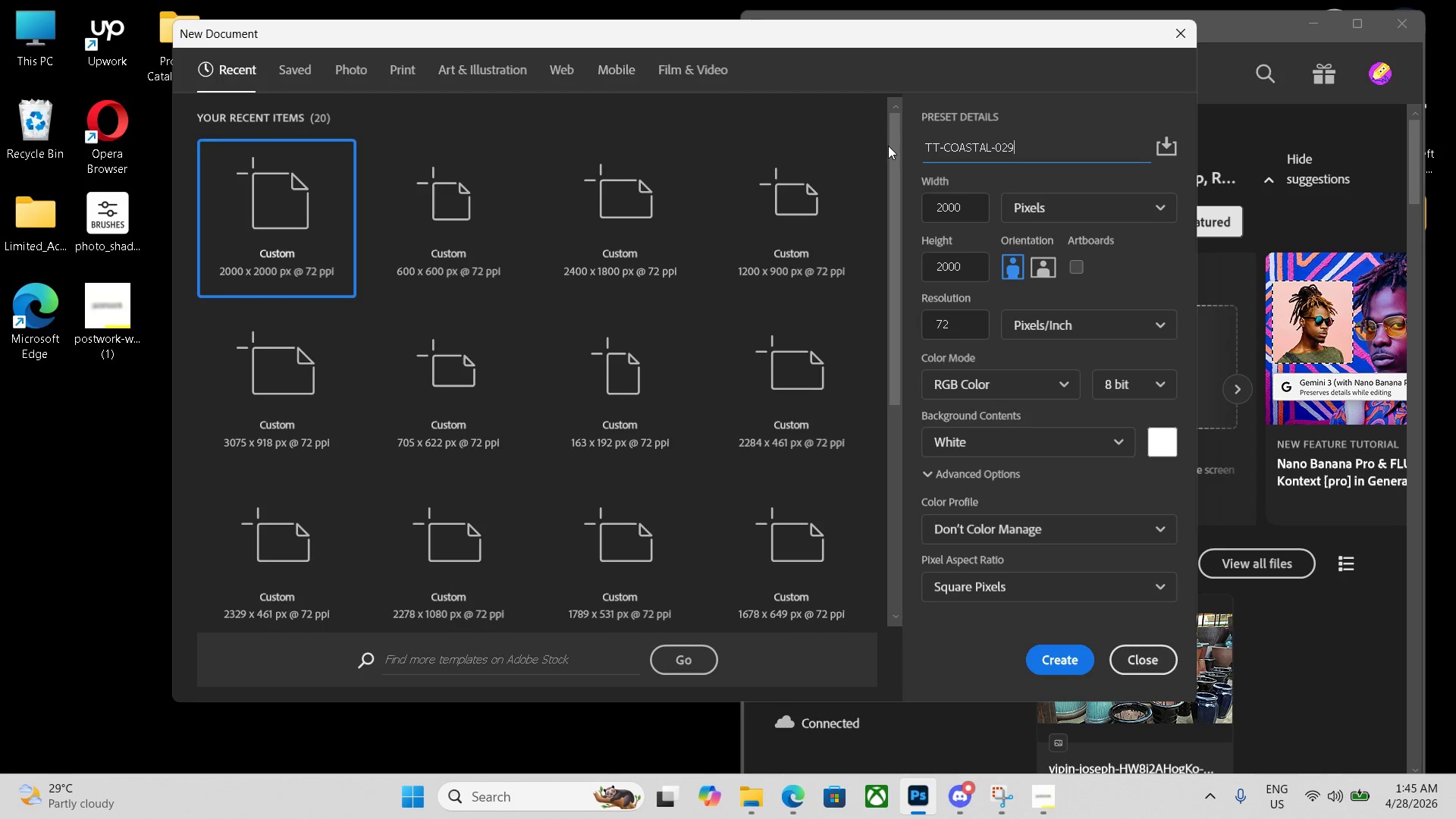 
key(Numpad9)
 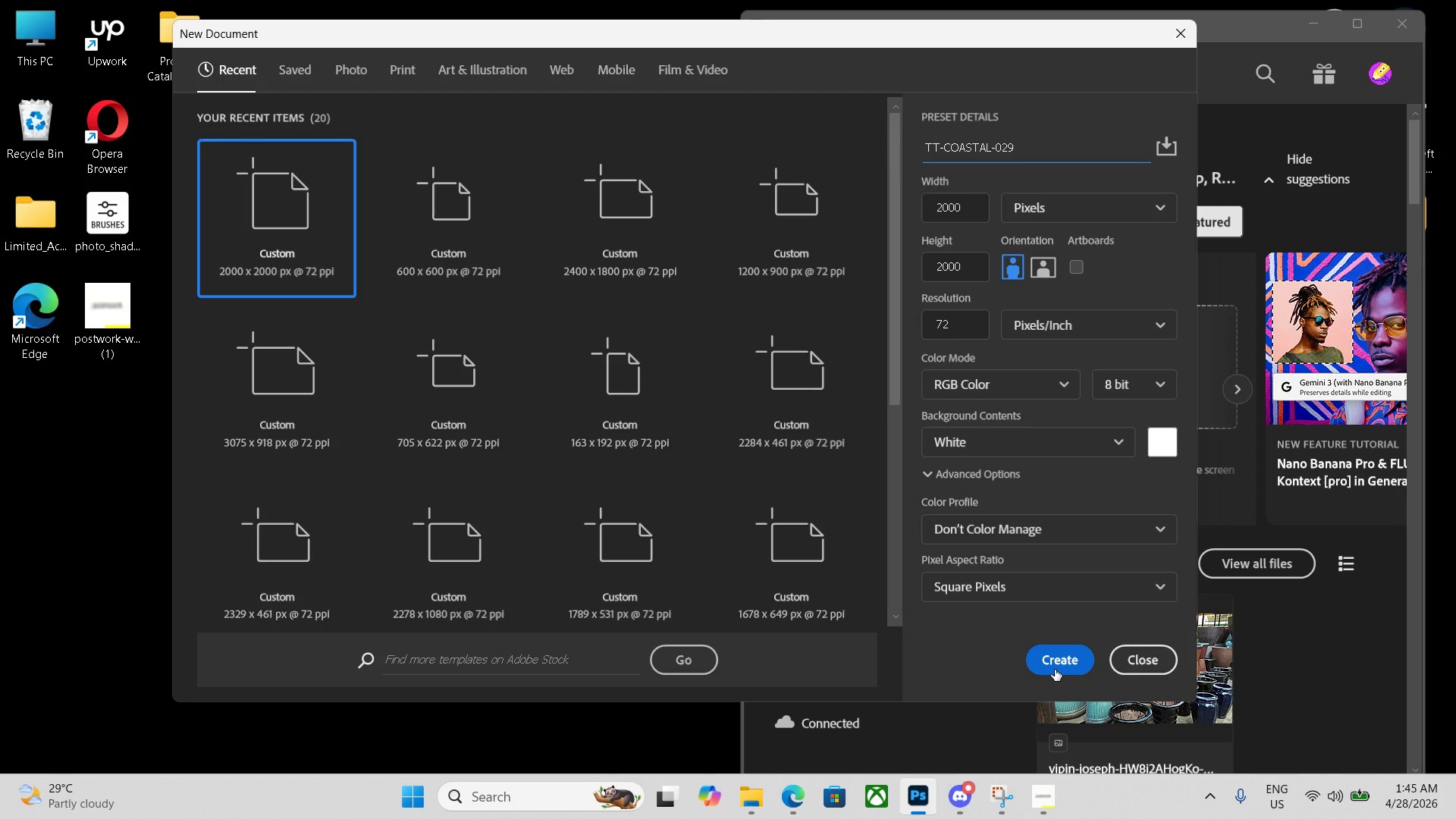 
left_click([1055, 670])
 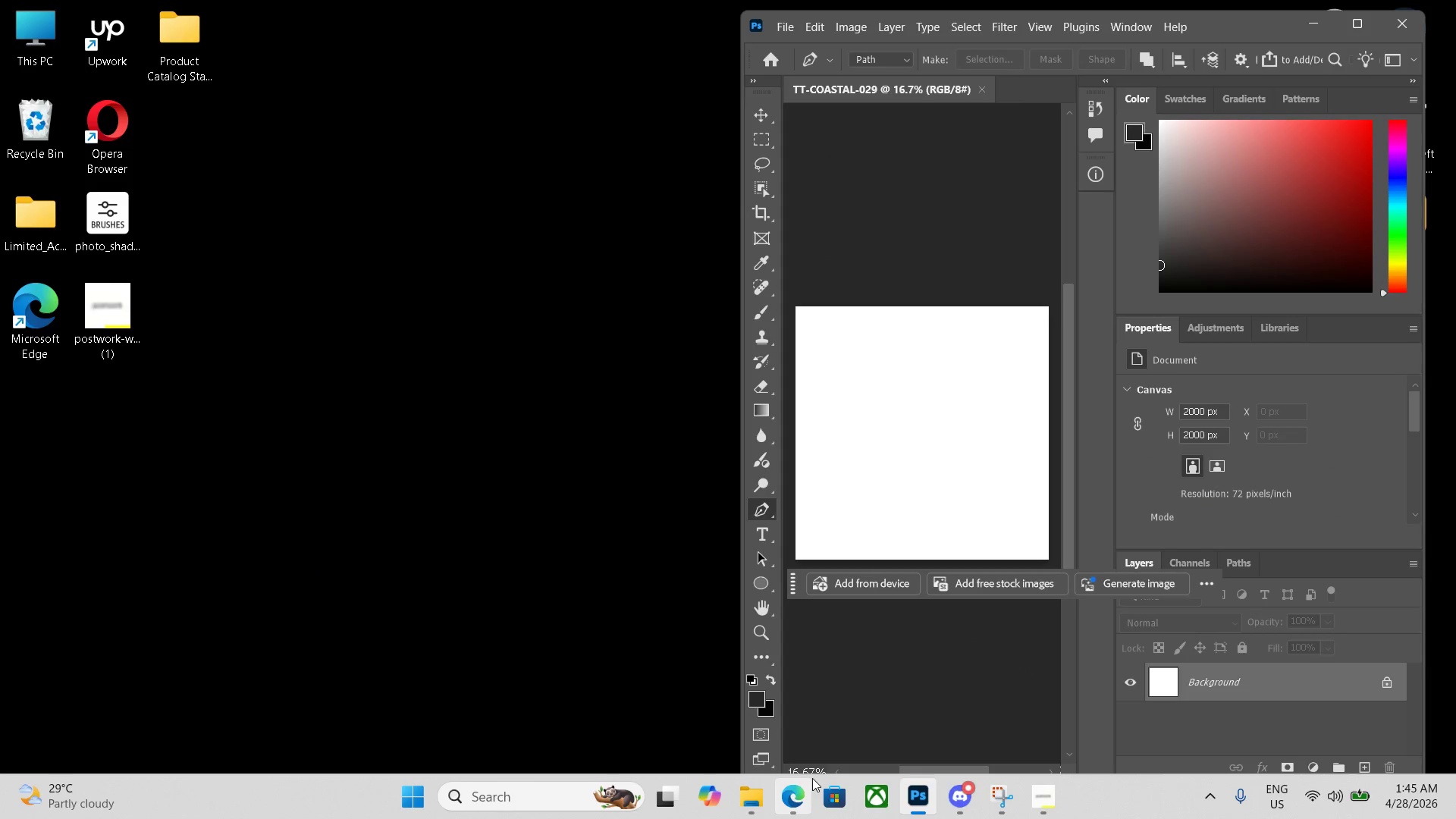 
left_click([788, 797])
 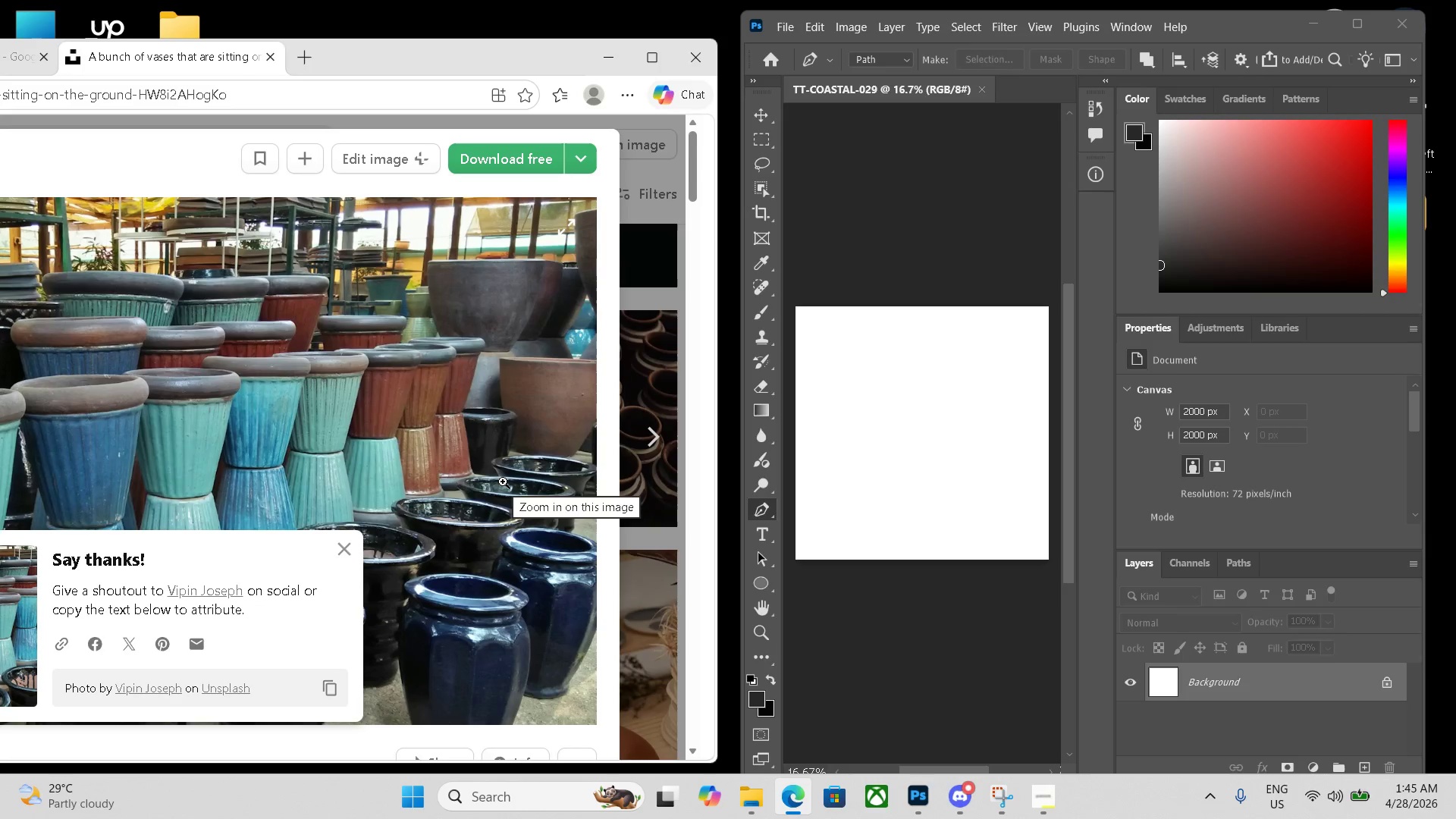 
key(ArrowRight)
 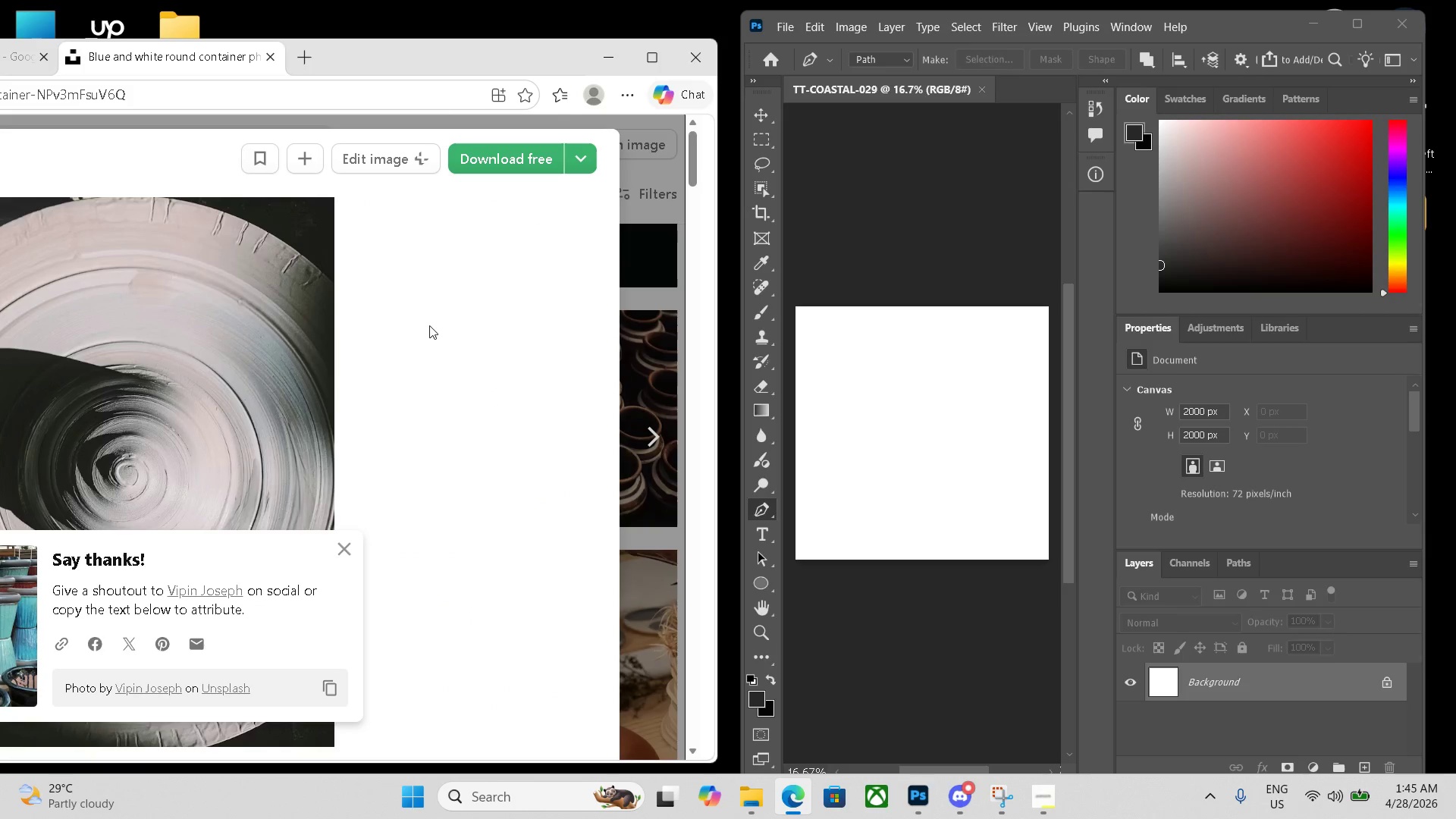 
left_click([512, 164])
 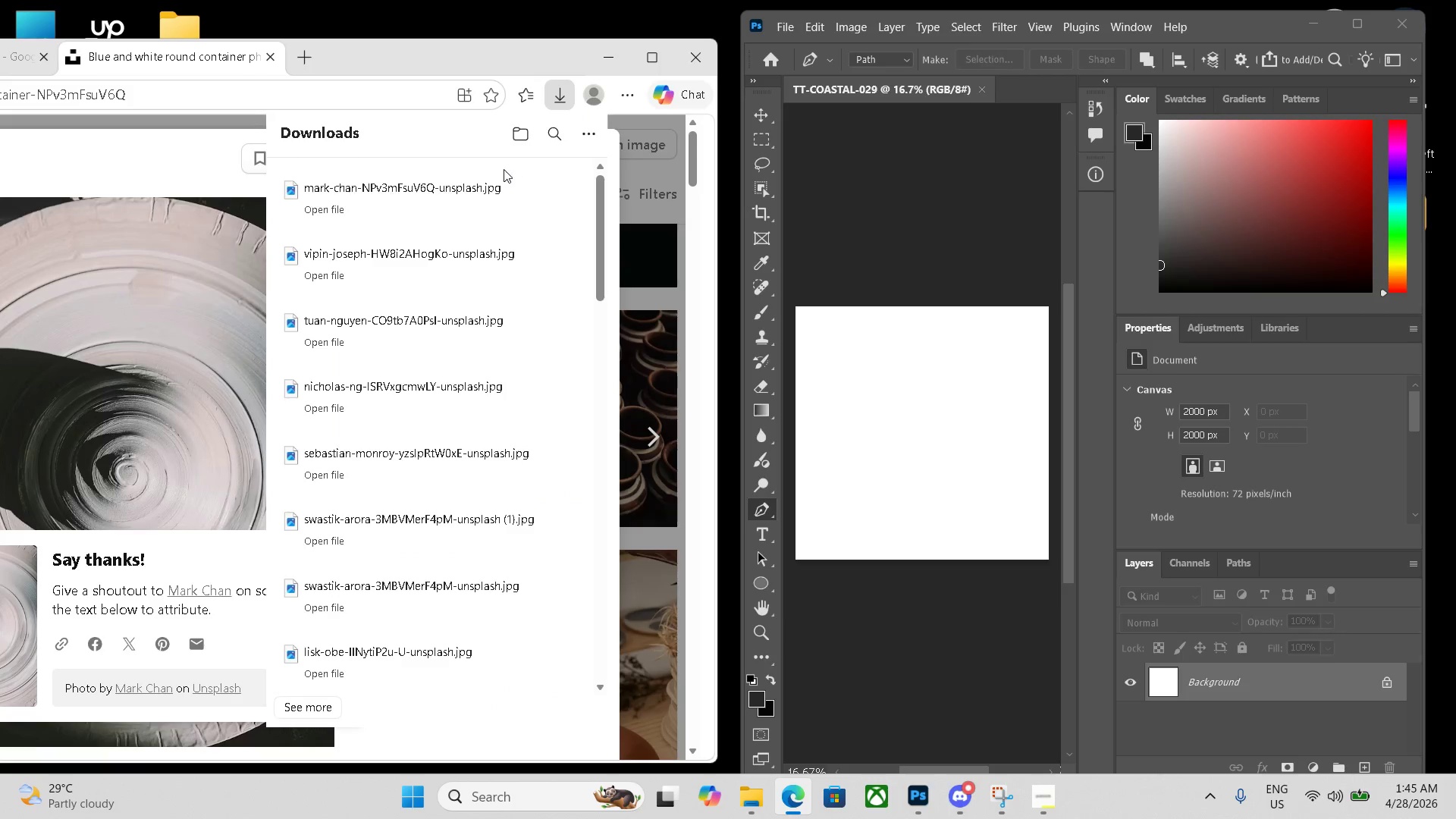 
left_click_drag(start_coordinate=[430, 194], to_coordinate=[984, 368])
 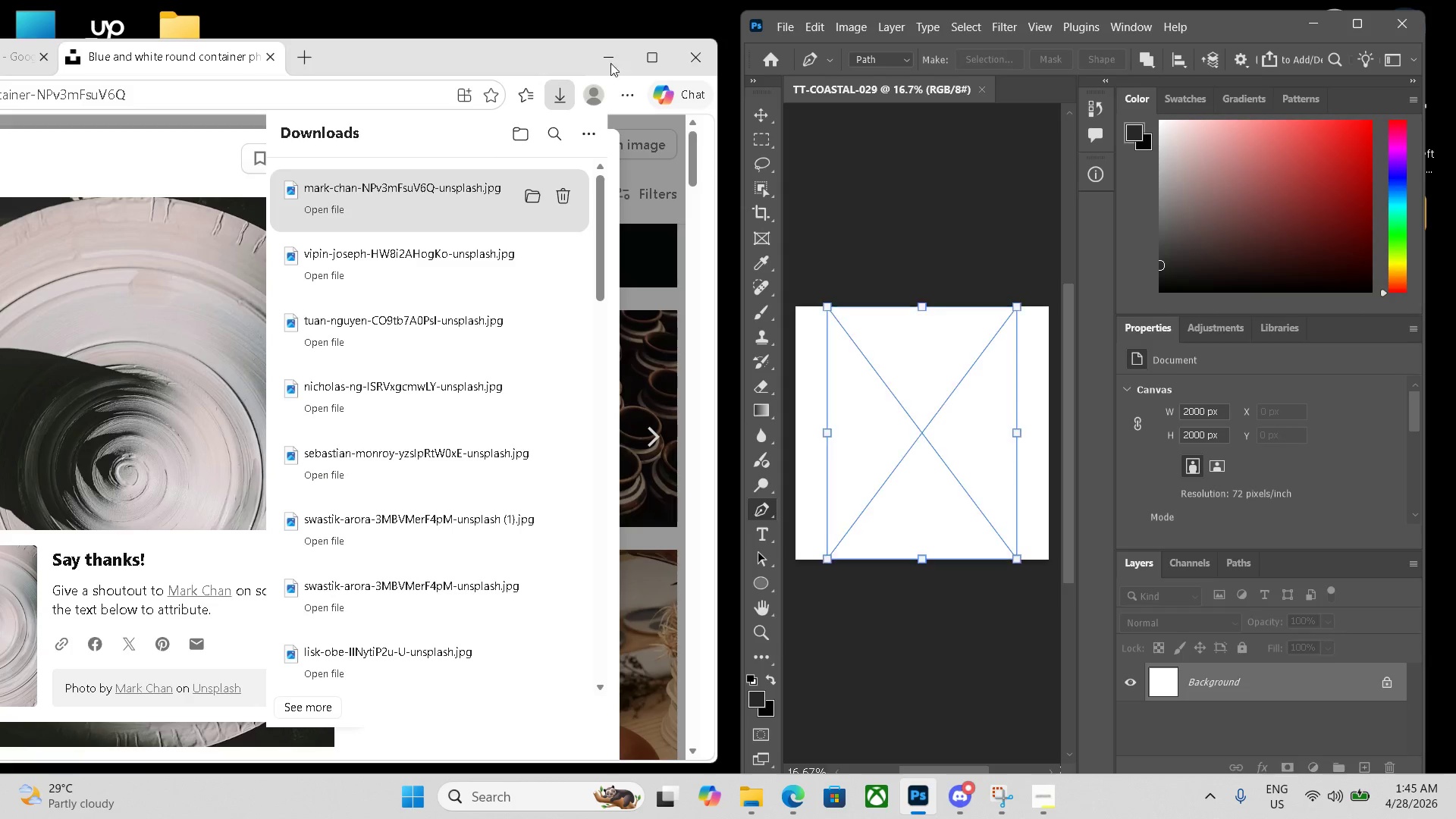 
left_click([606, 57])
 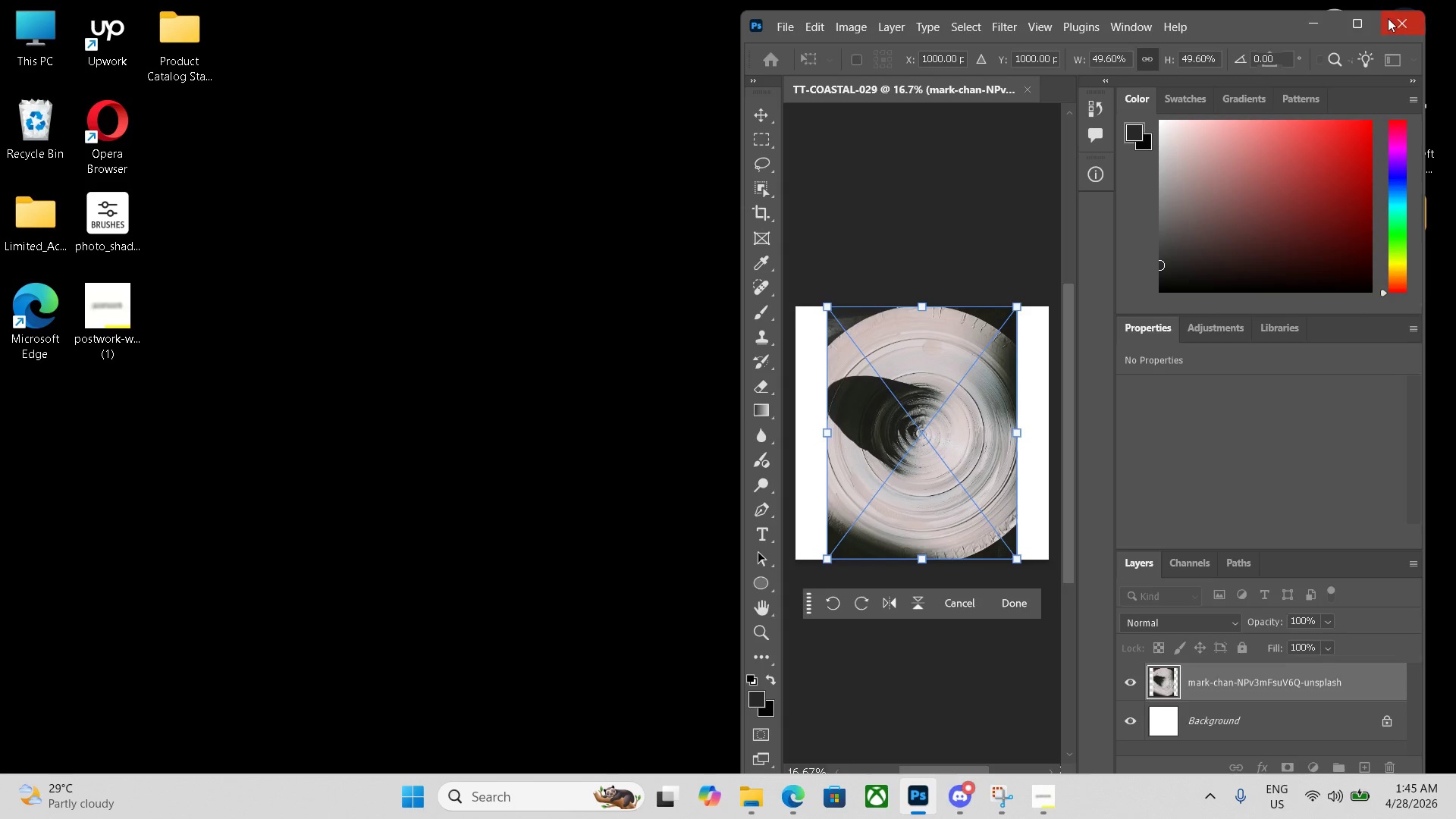 
left_click([1364, 21])
 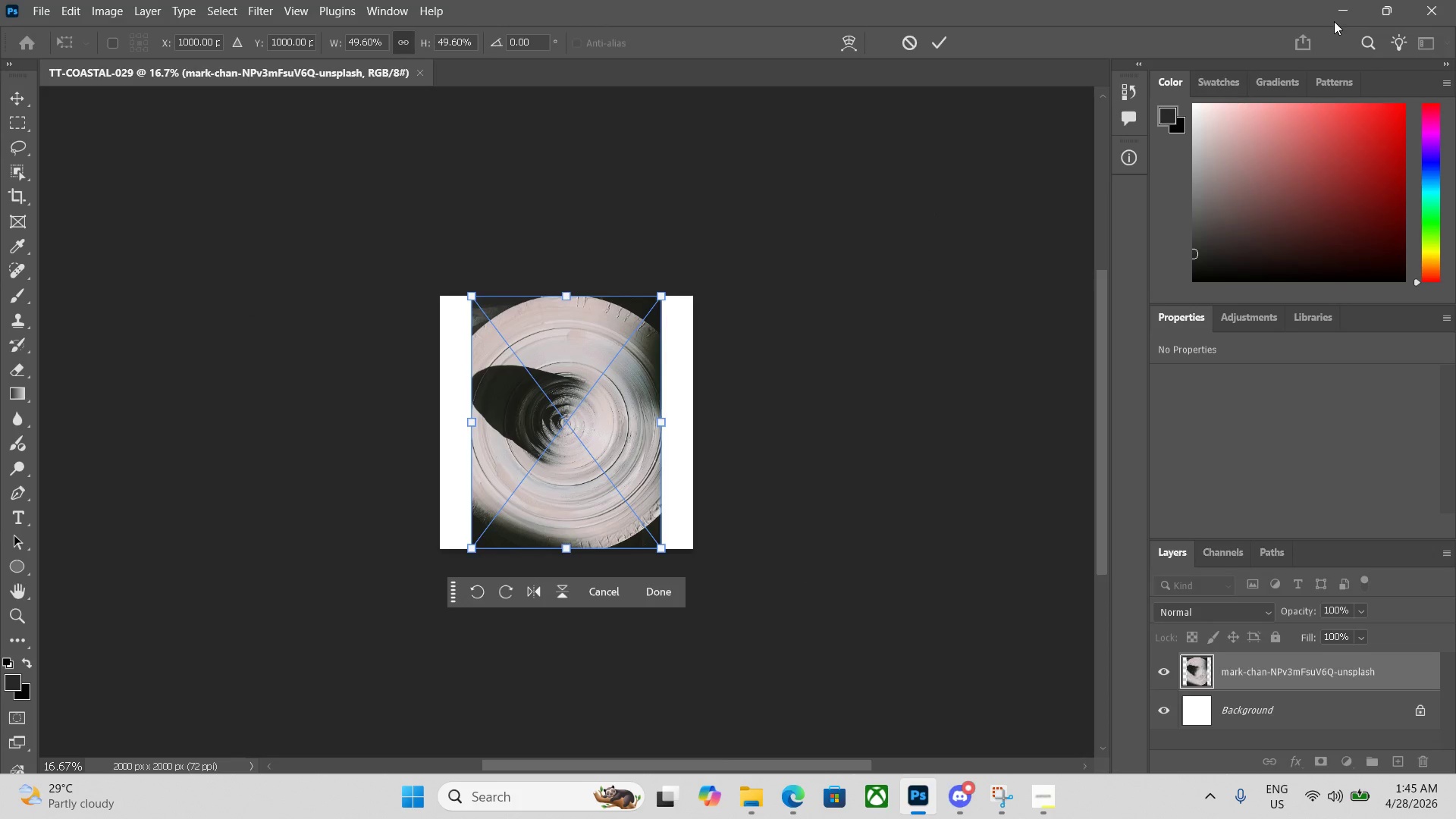 
key(Enter)
 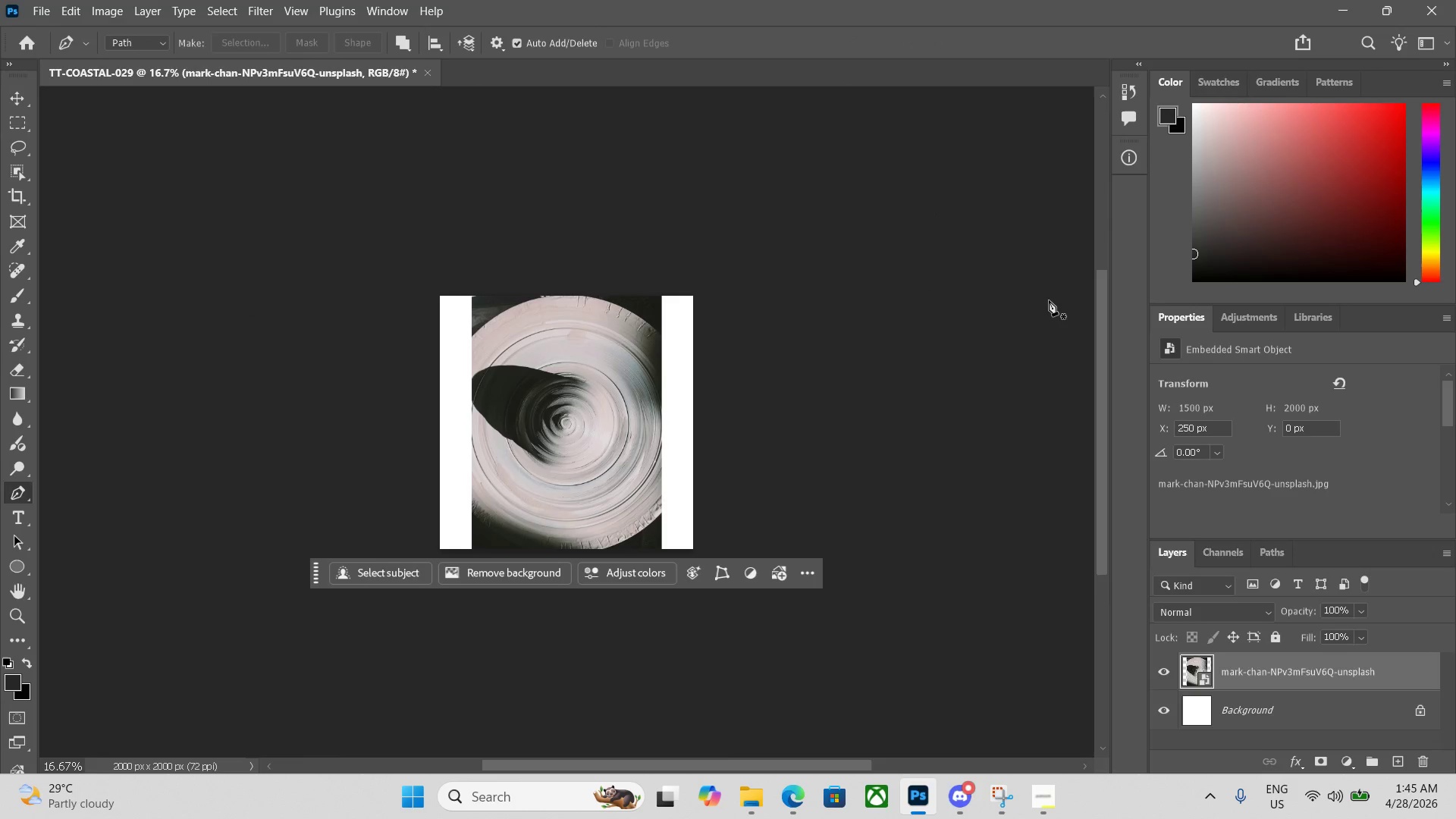 
key(Control+Equal)
 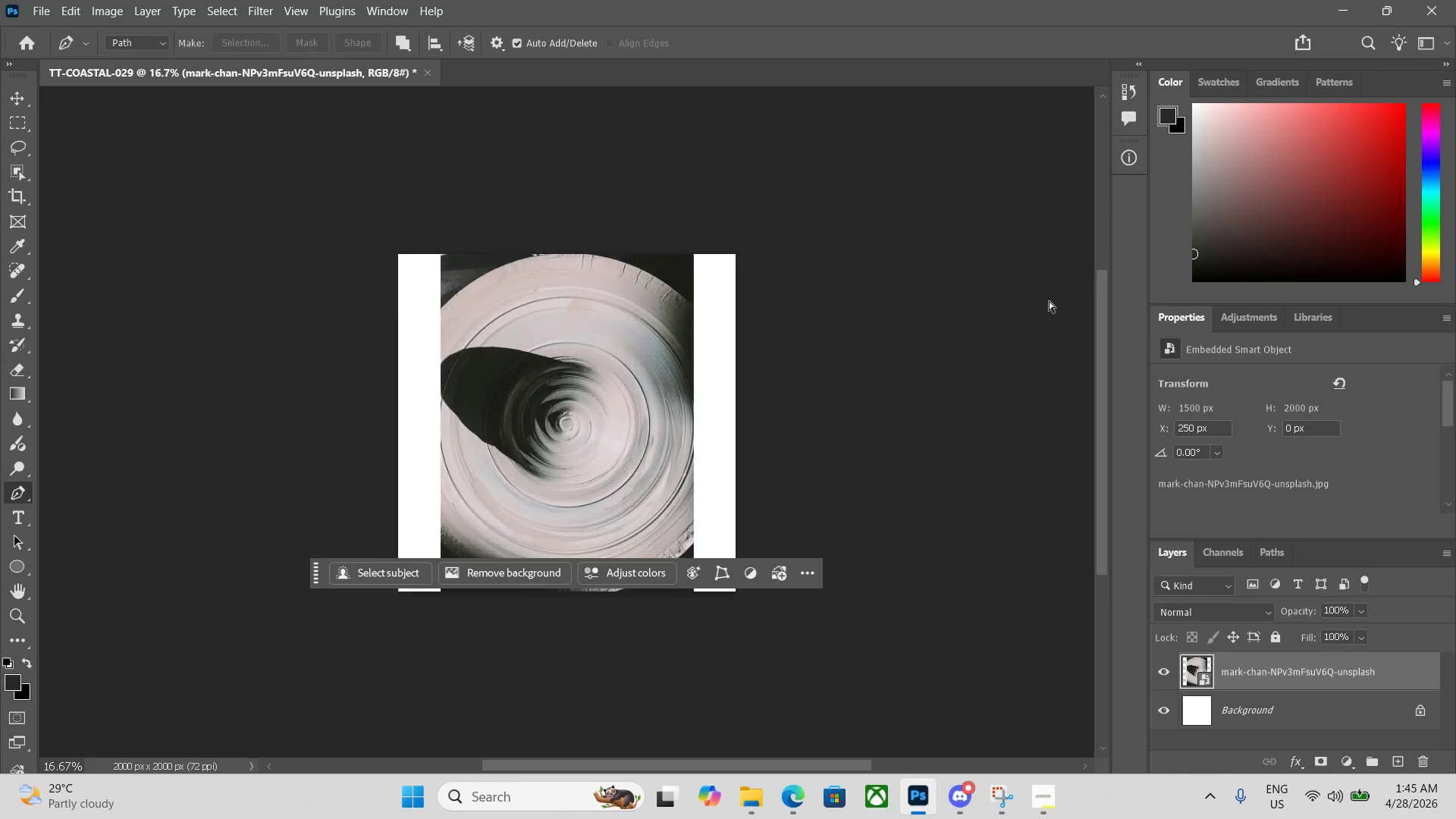 
key(Control+Equal)
 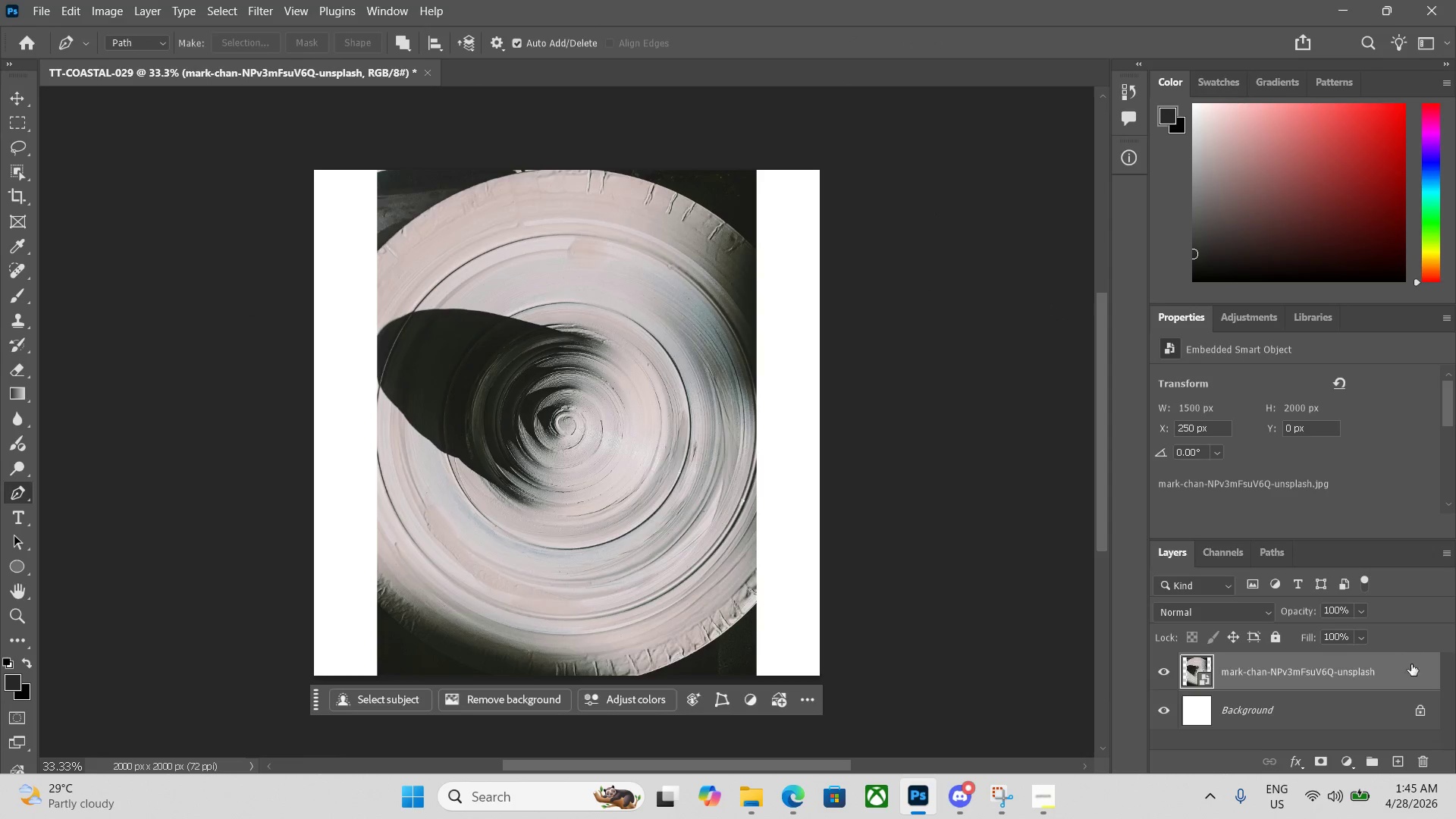 
left_click([1420, 711])
 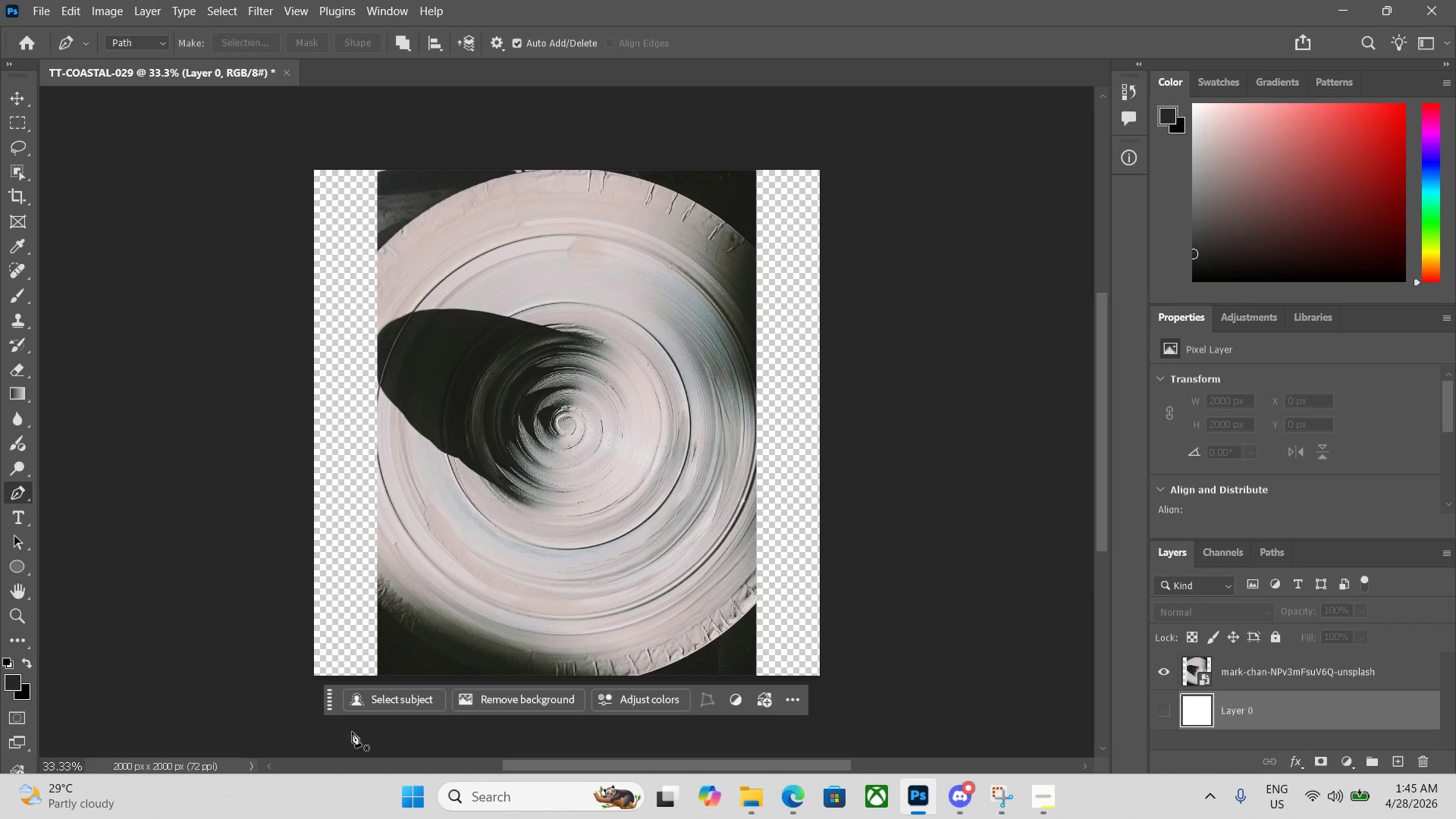 
left_click_drag(start_coordinate=[330, 704], to_coordinate=[321, 730])
 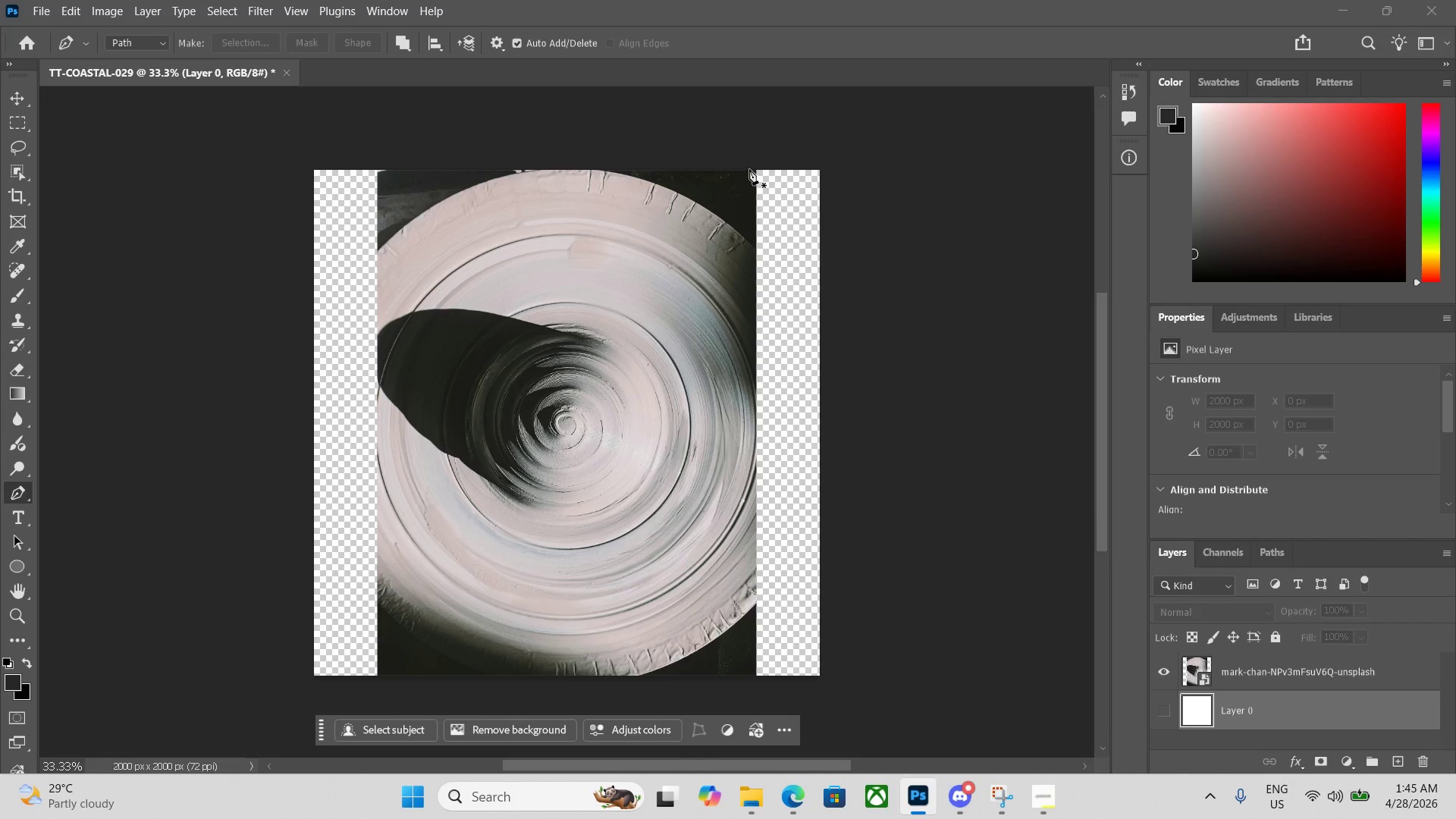 
left_click([750, 168])
 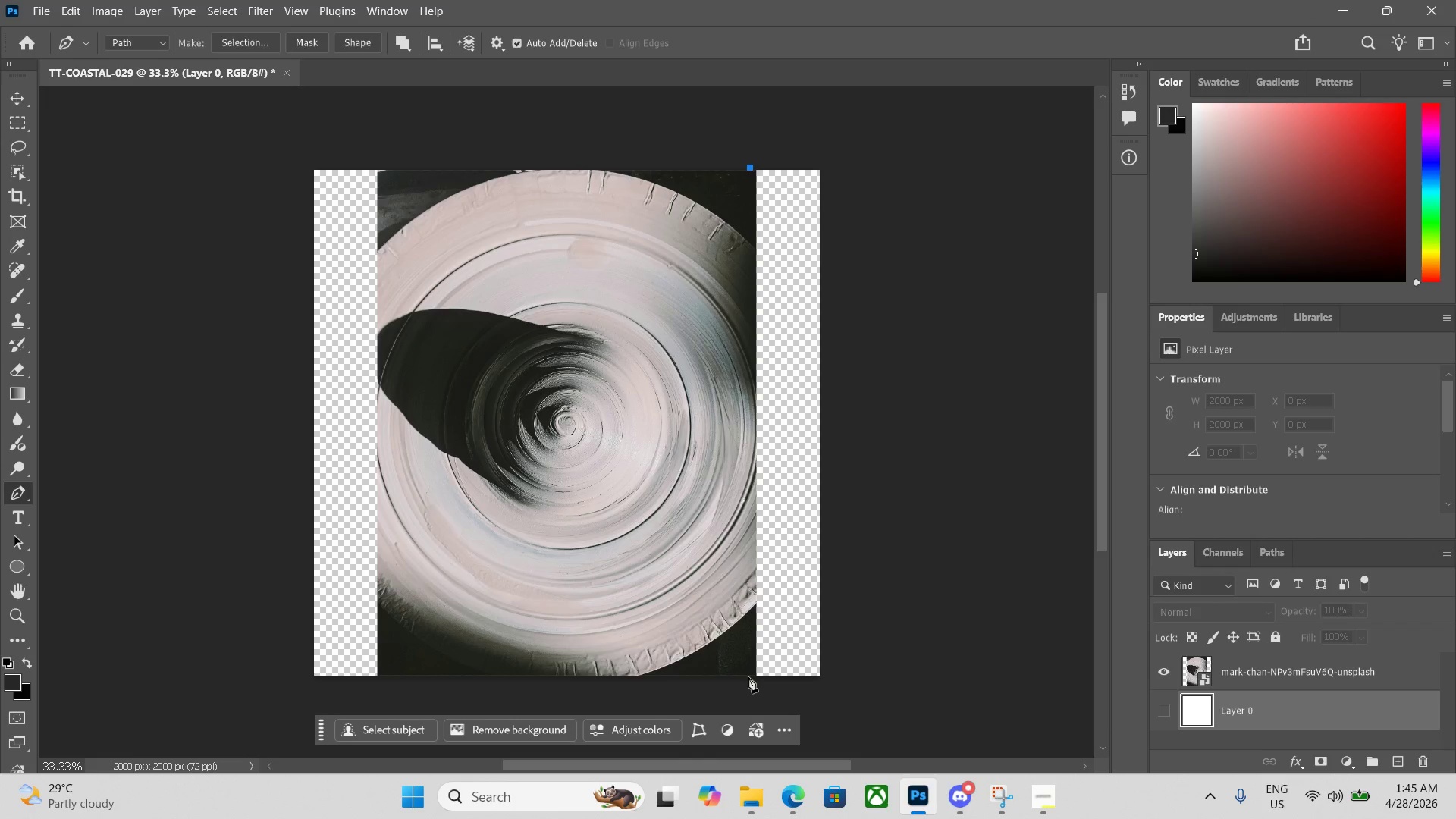 
left_click([752, 676])
 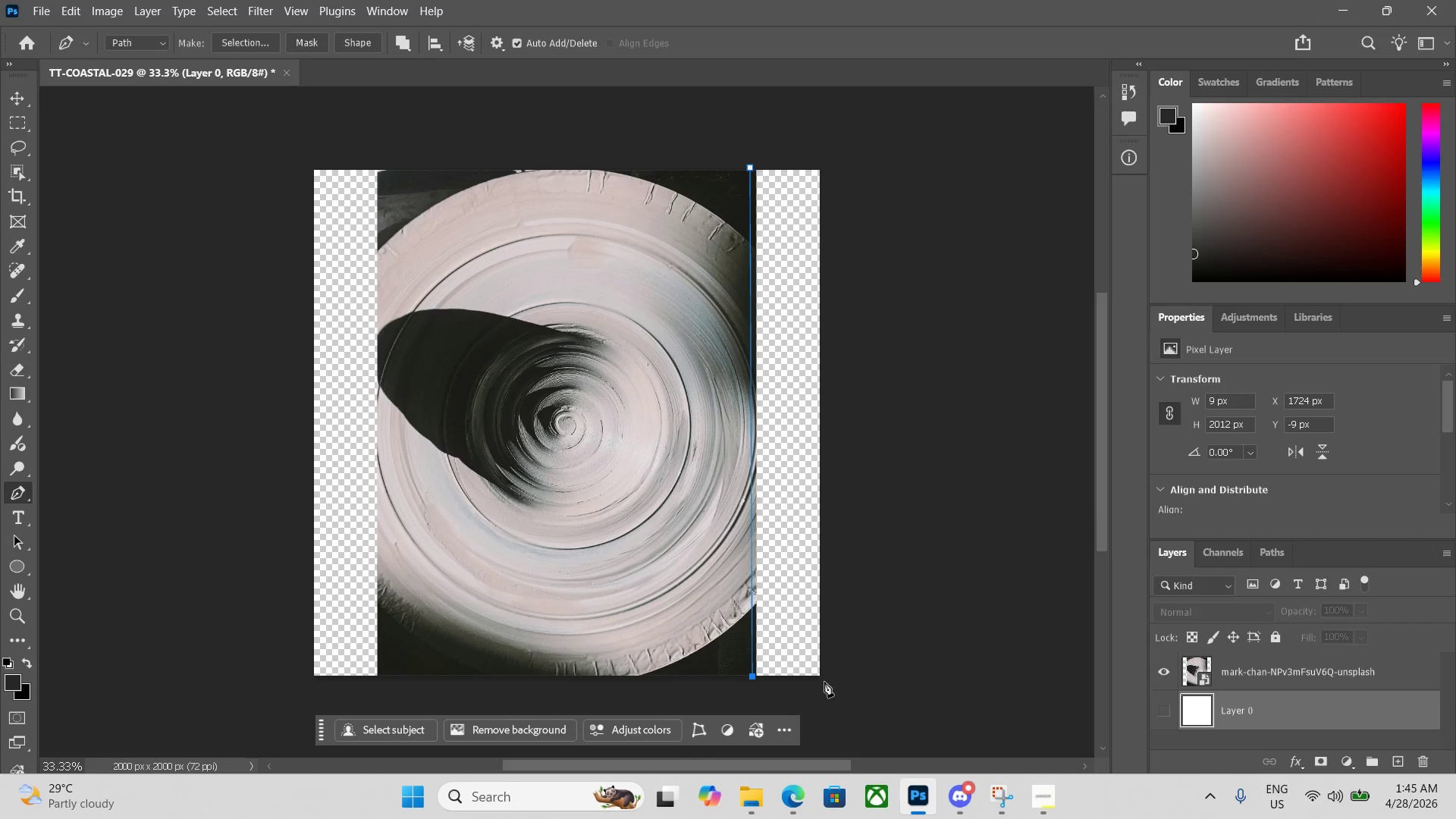 
left_click([824, 677])
 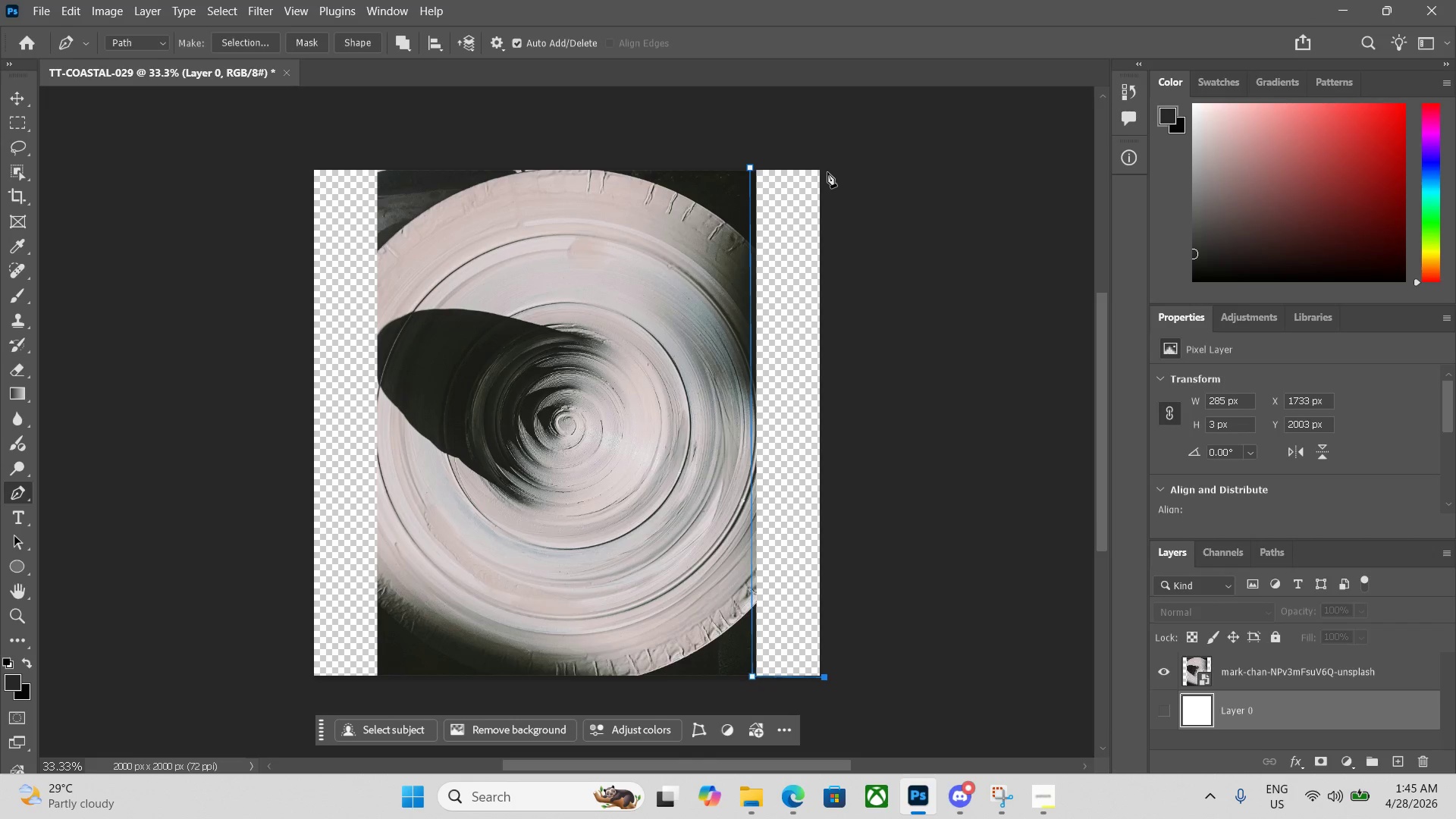 
left_click([822, 167])
 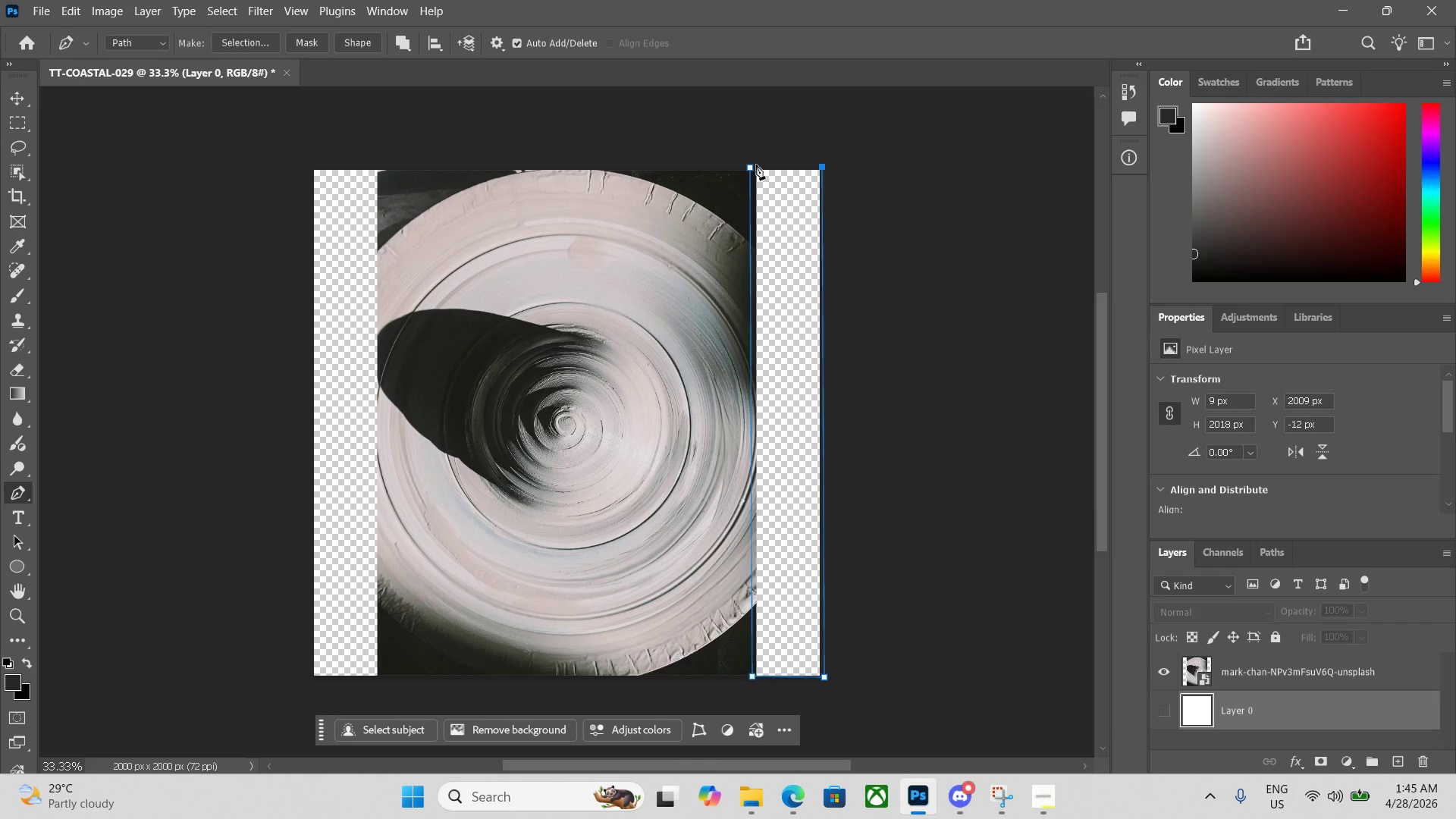 
left_click([753, 165])
 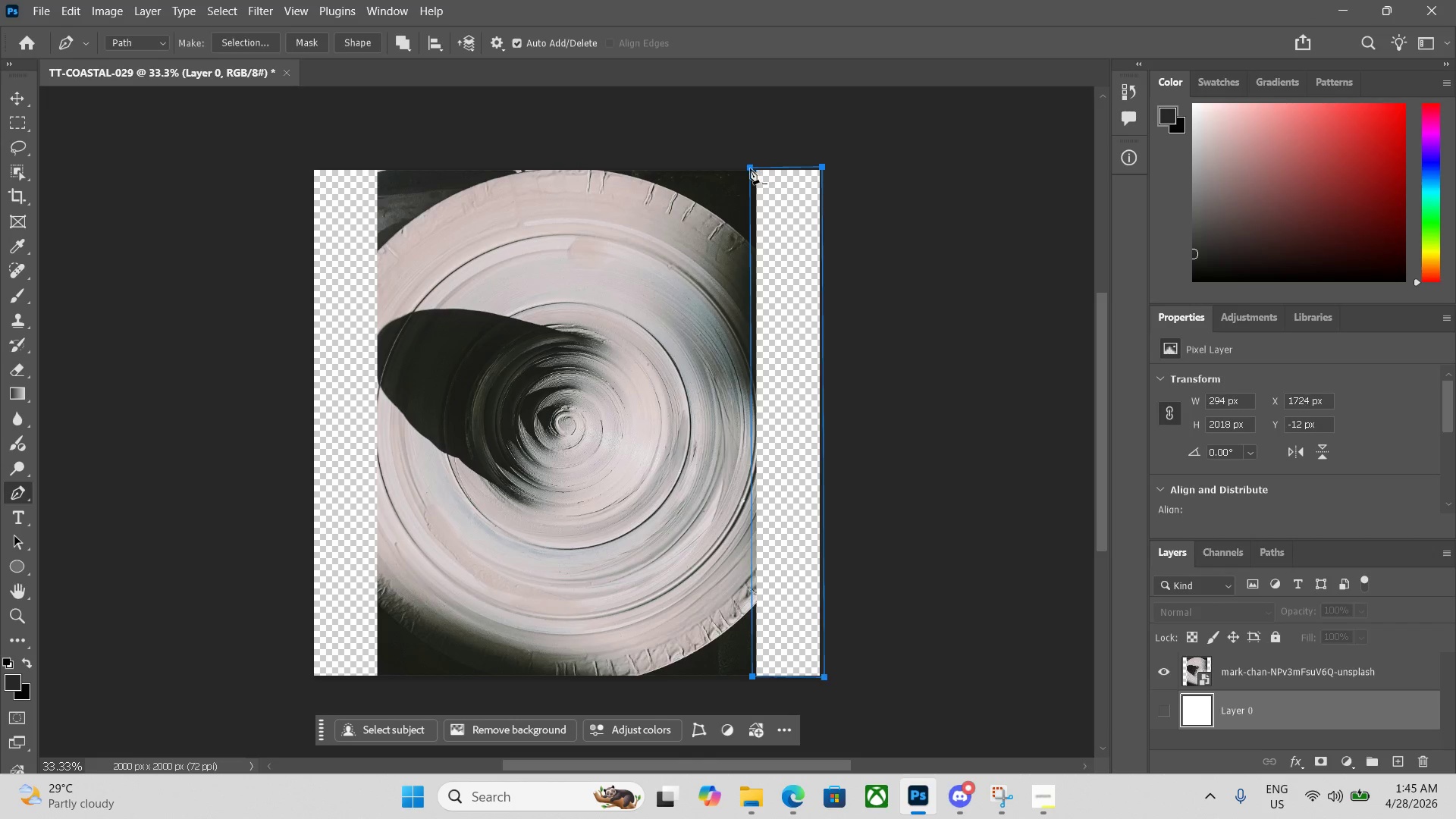 
key(Control+Enter)
 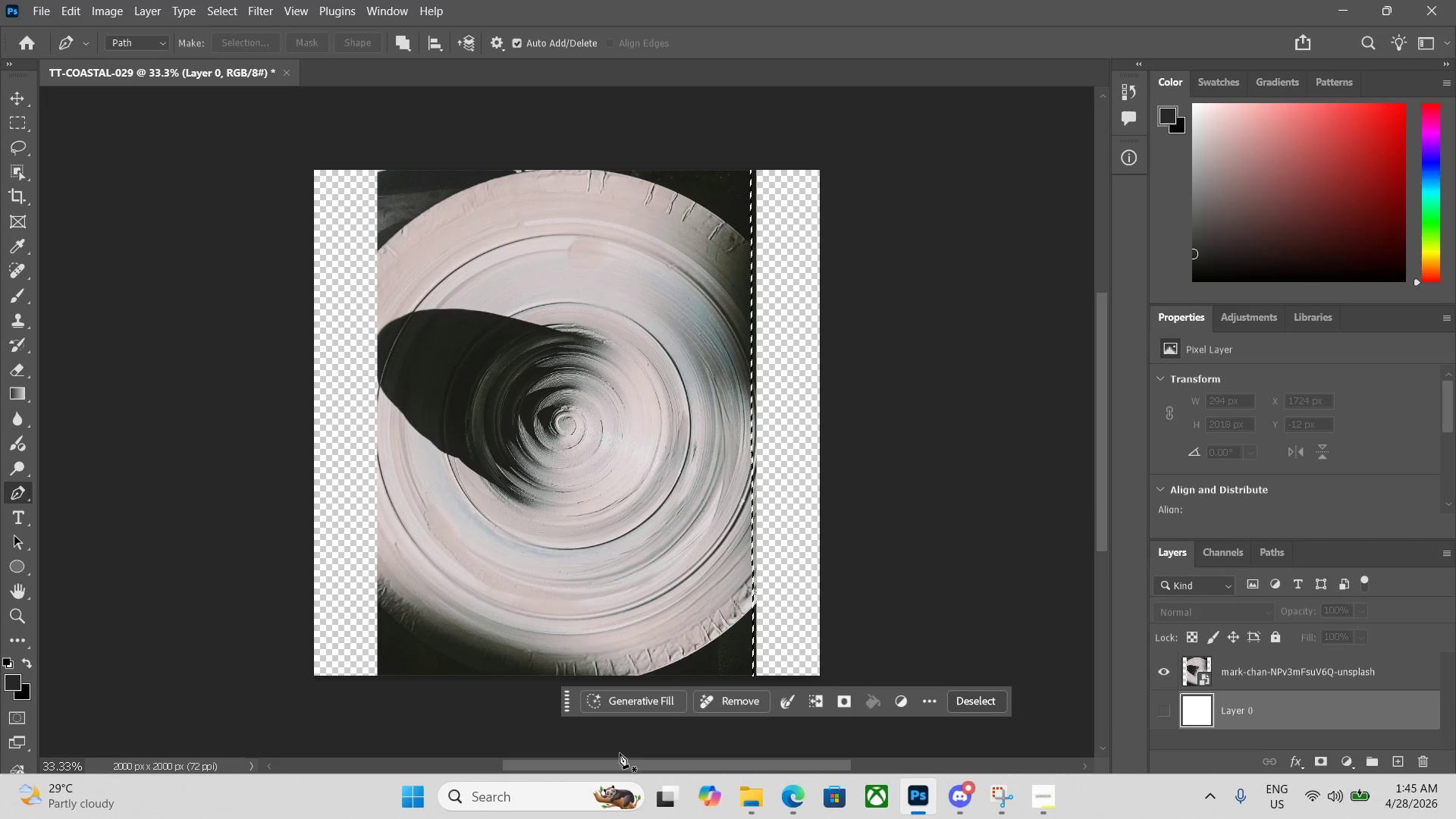 
left_click([632, 705])
 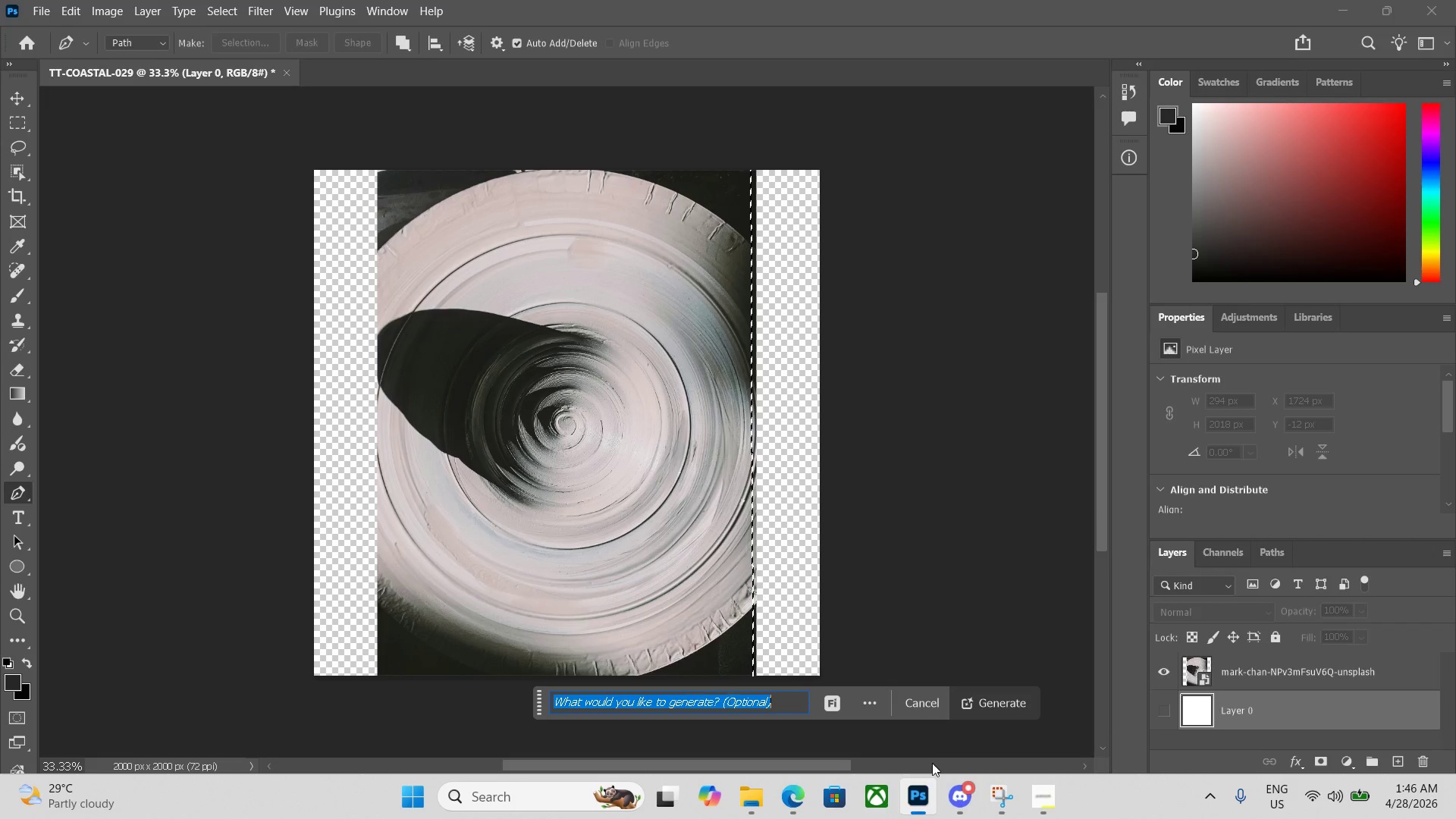 
left_click([1260, 672])
 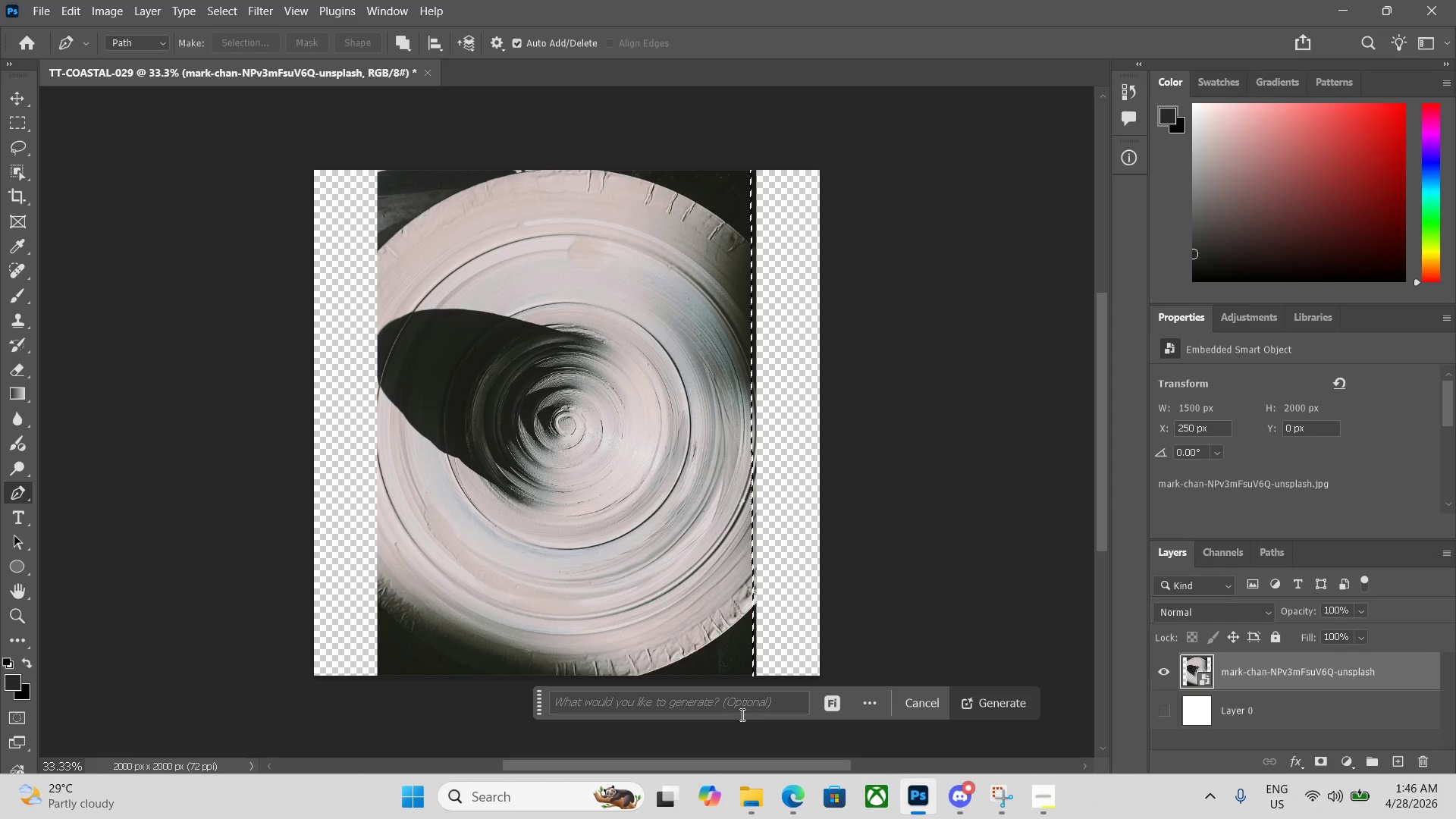 
left_click([711, 701])
 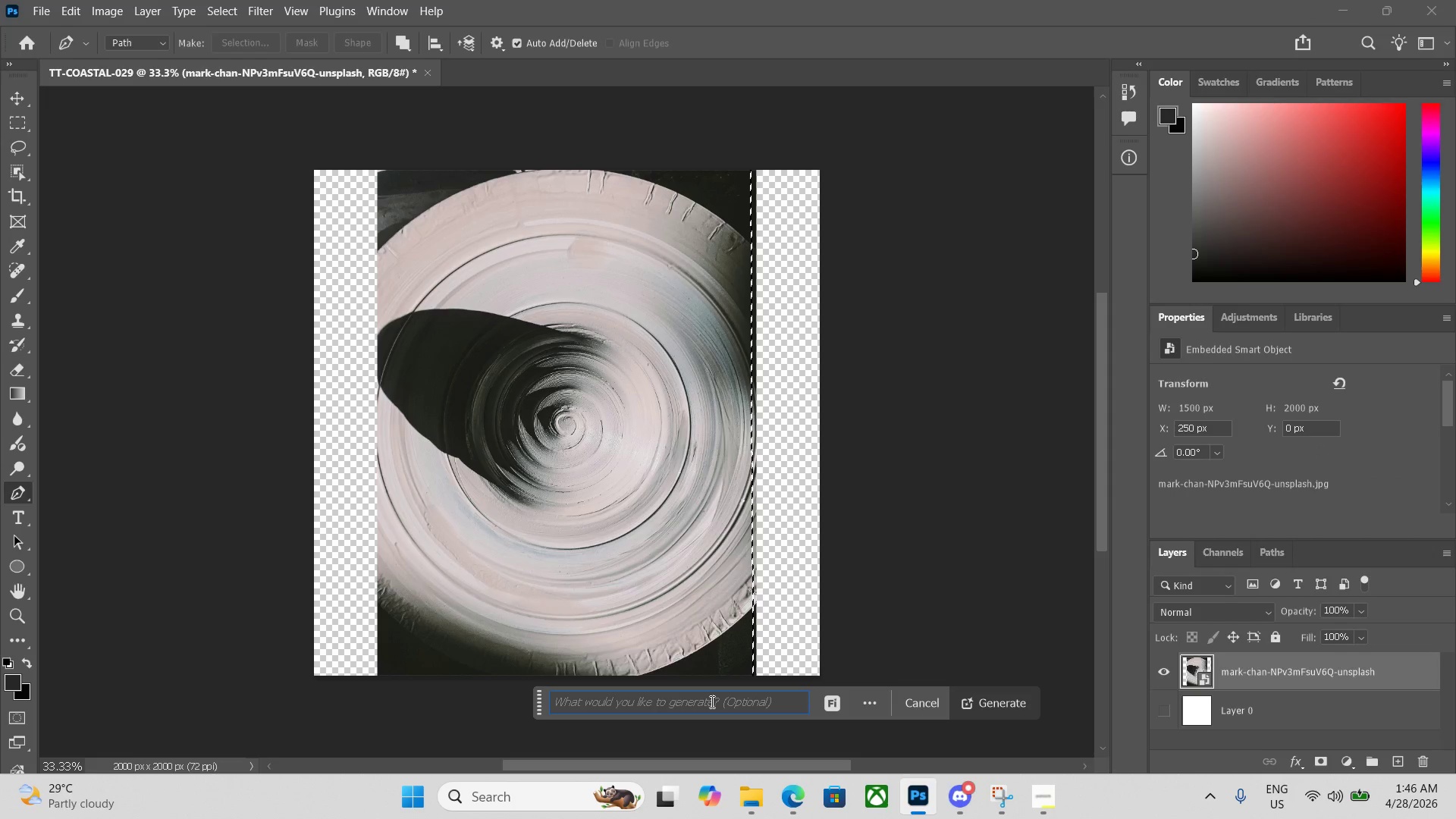 
key(Enter)
 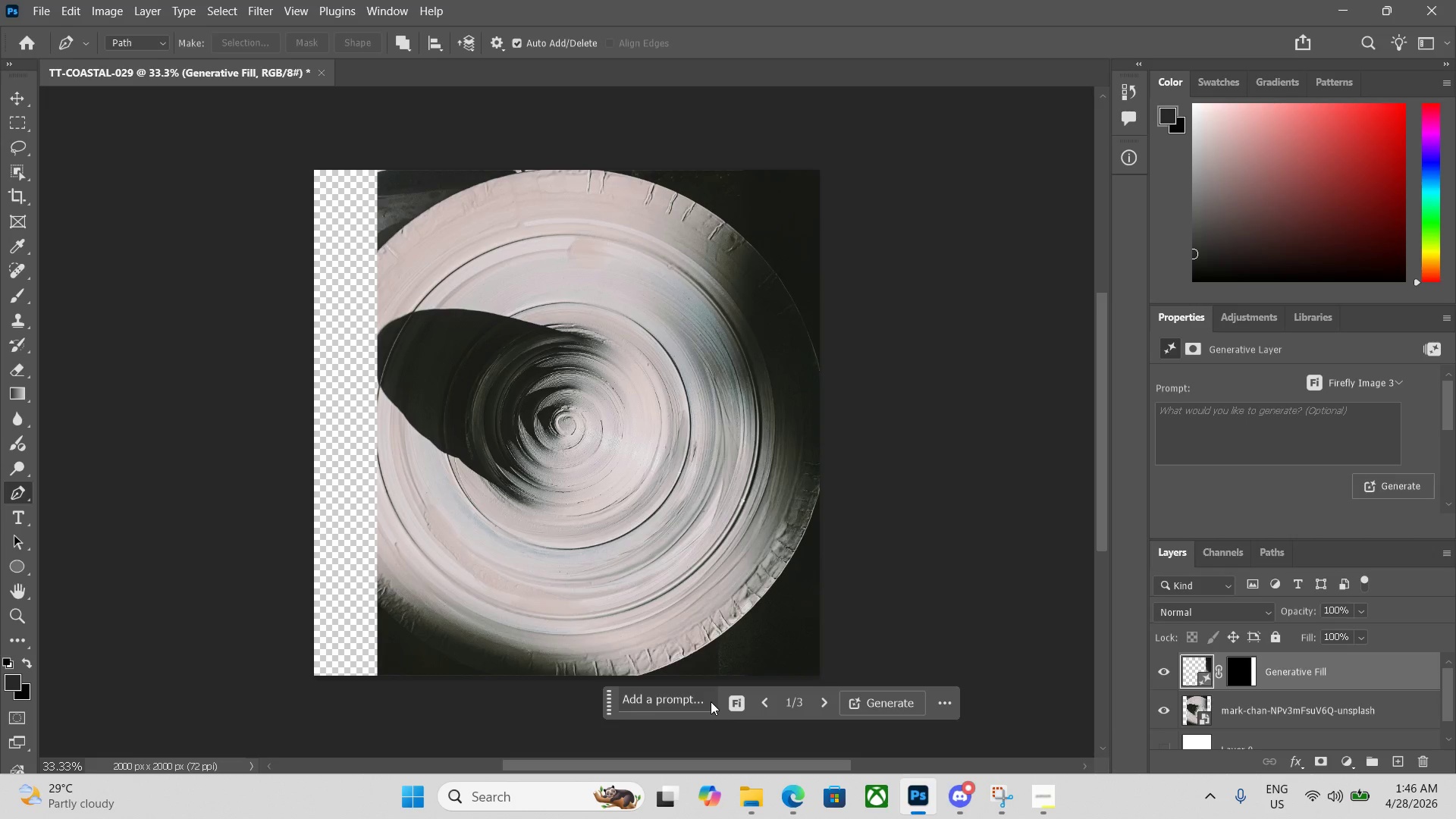 
wait(35.38)
 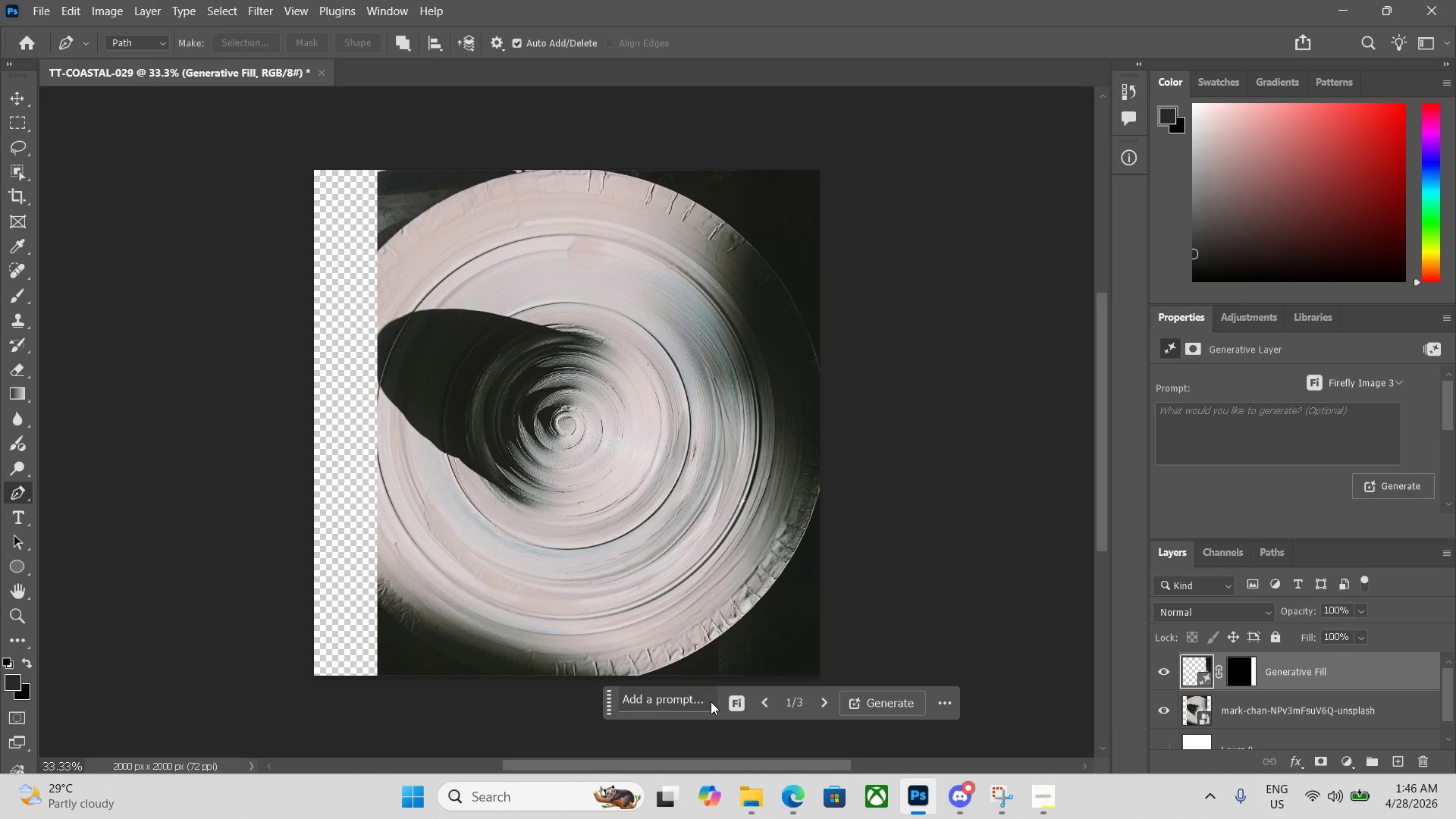 
left_click([383, 168])
 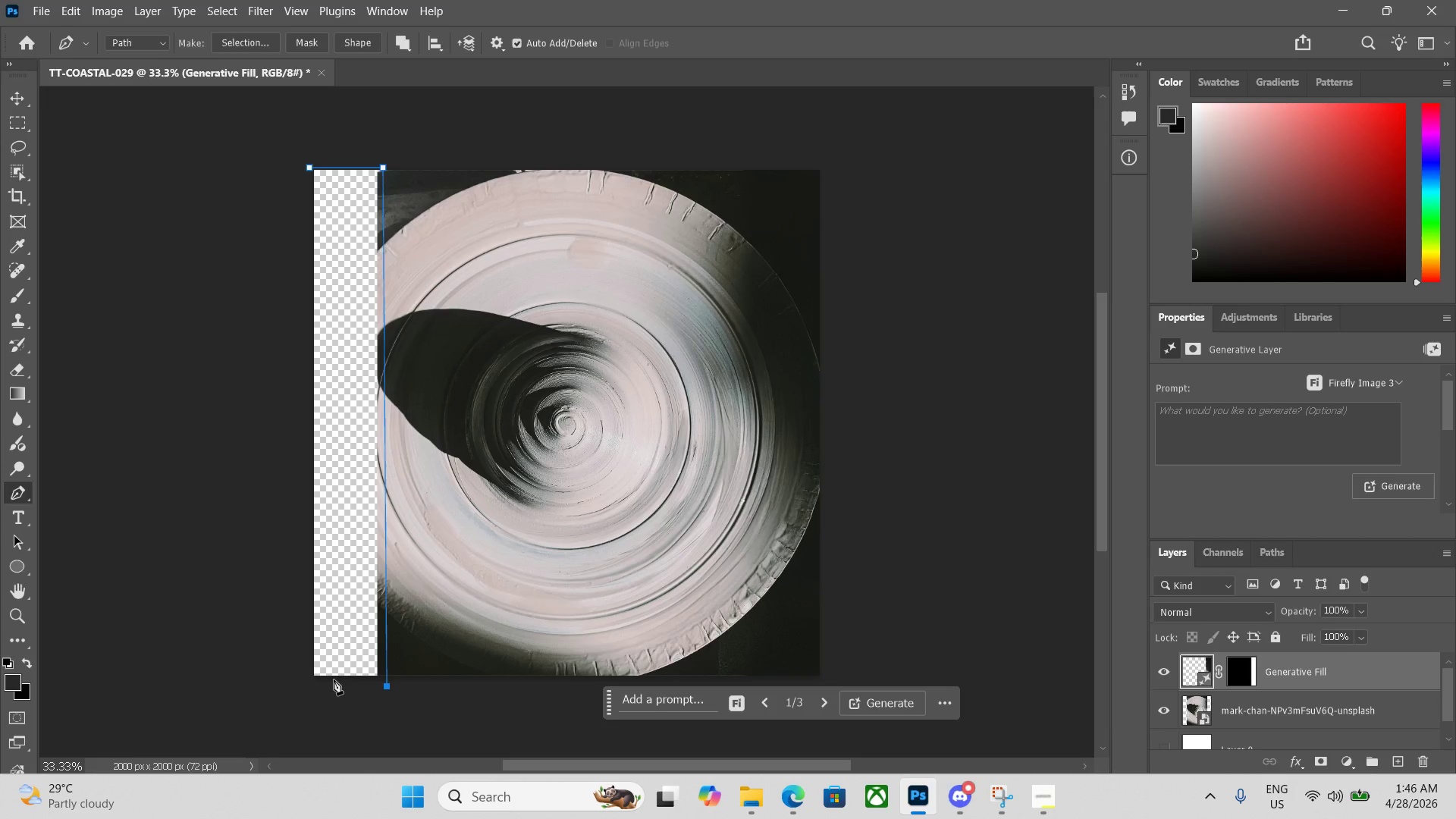 
left_click([312, 679])
 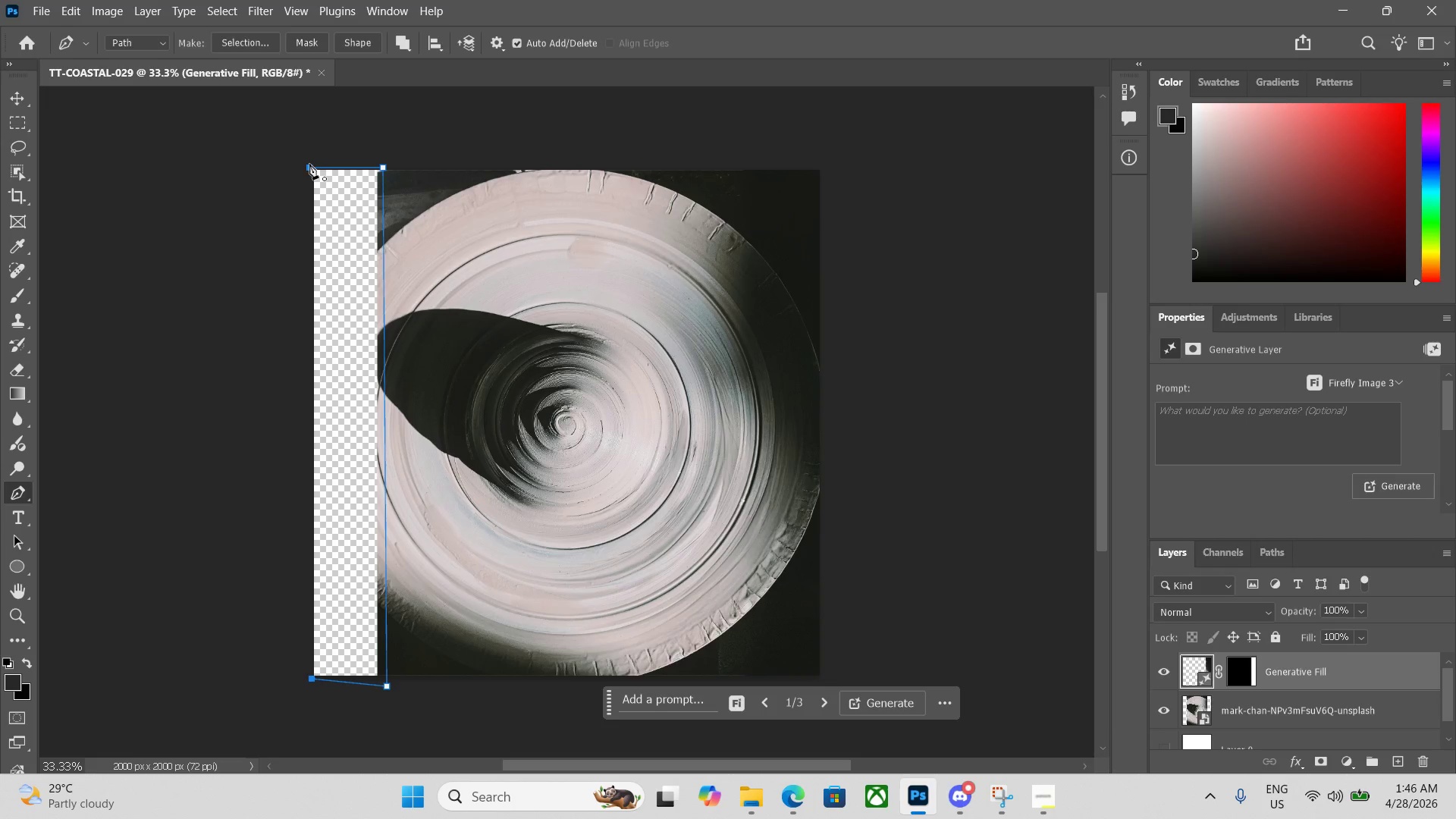 
left_click([308, 165])
 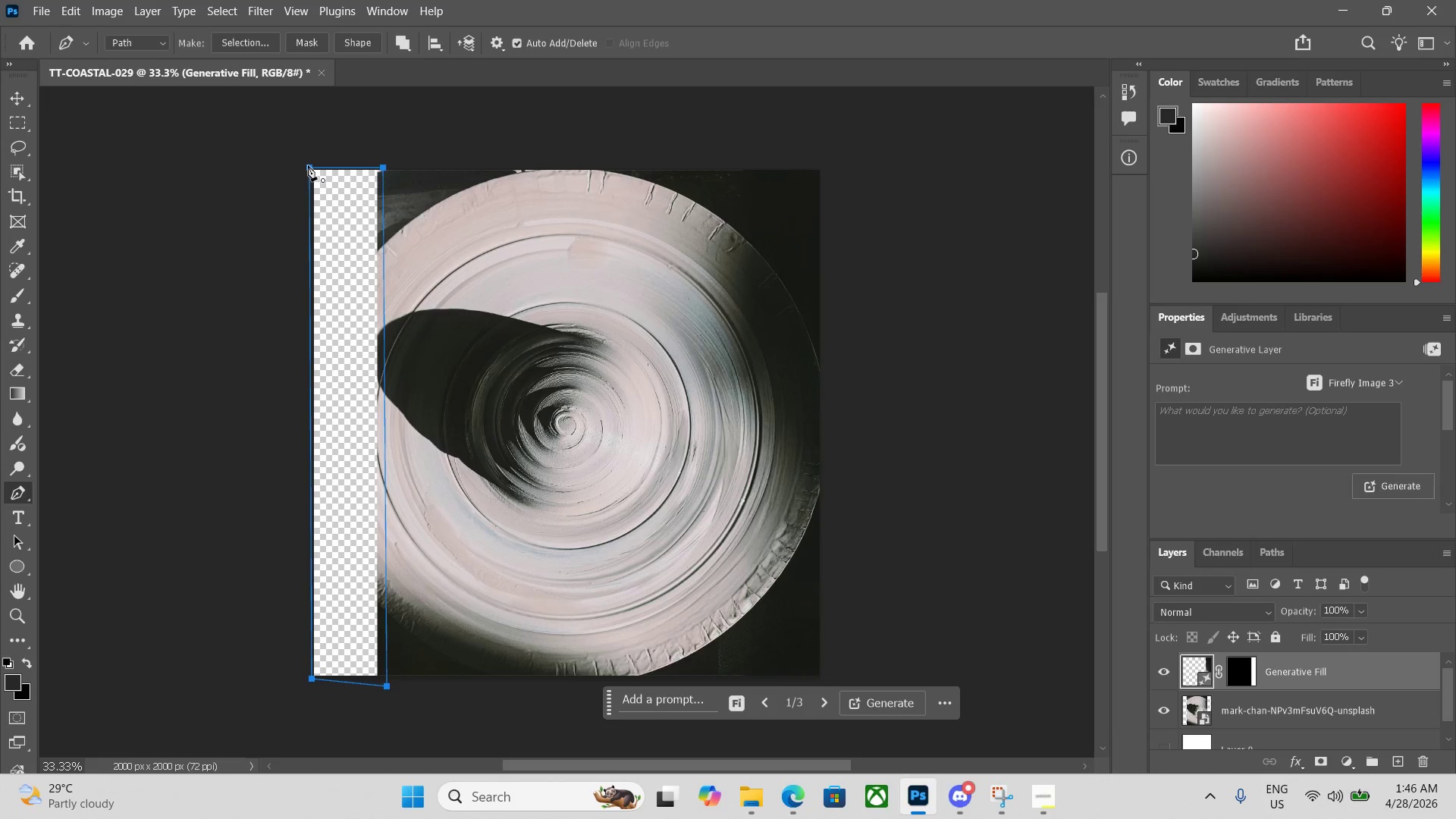 
key(Control+Enter)
 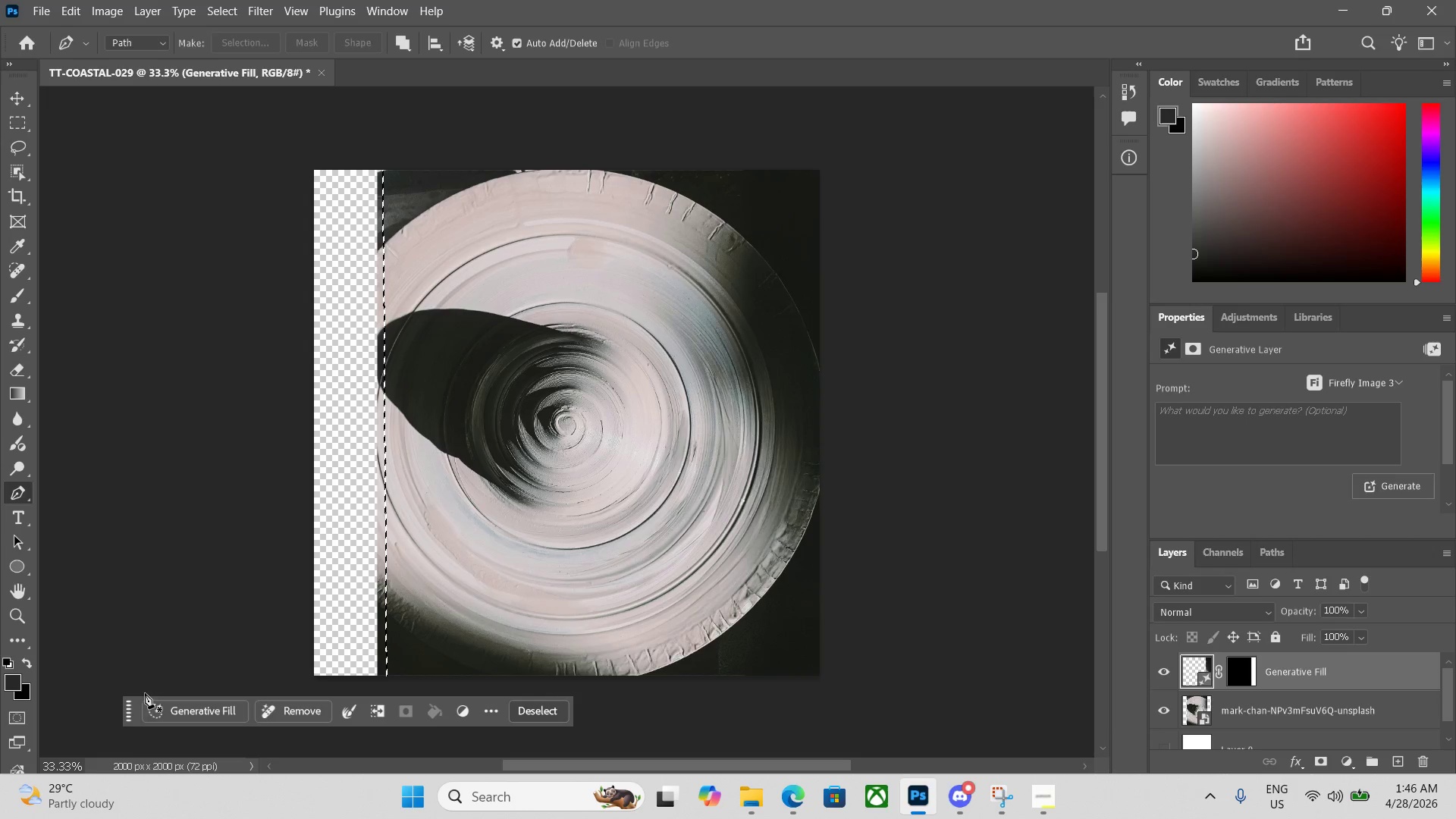 
left_click([179, 719])
 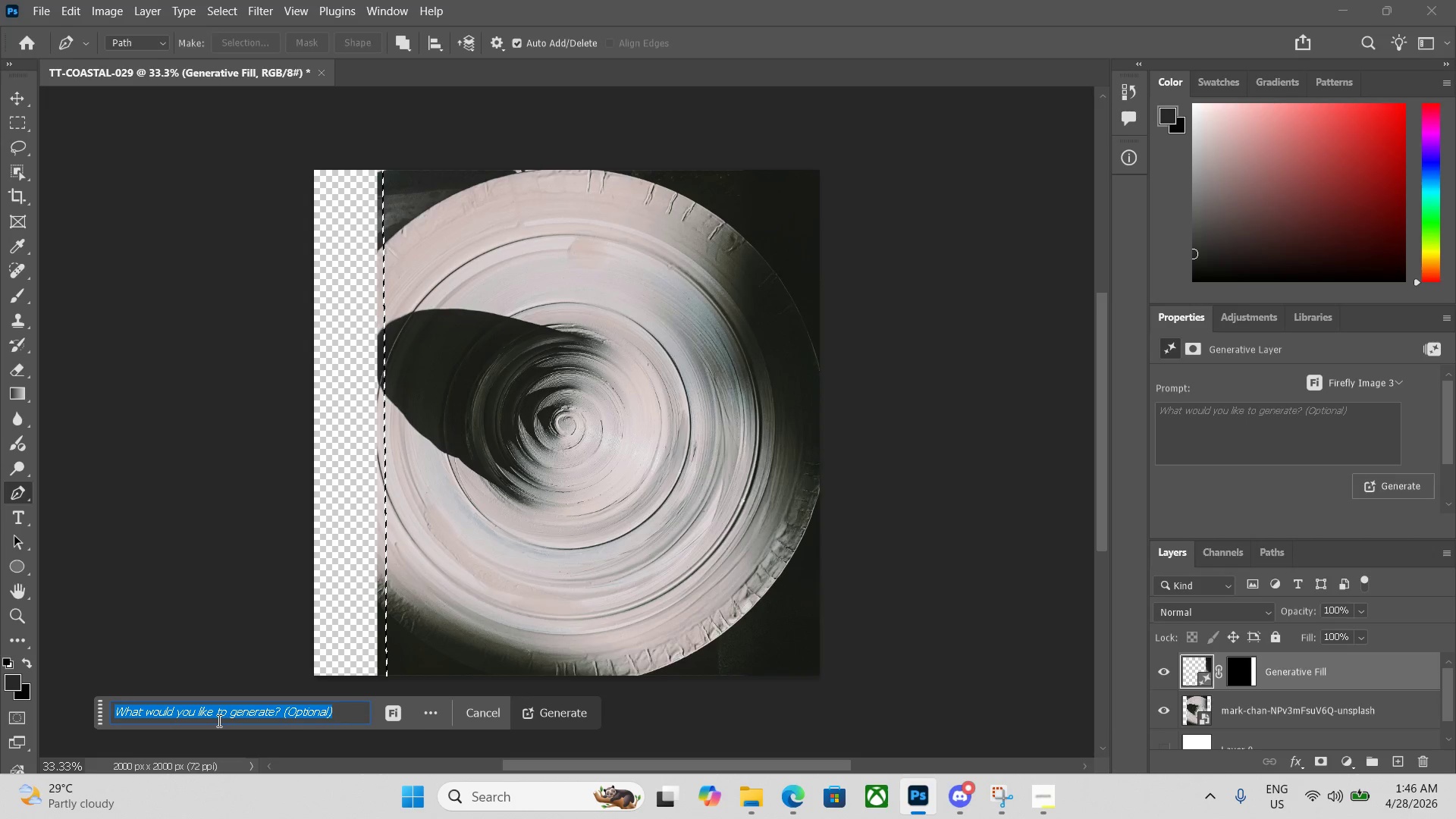 
key(Enter)
 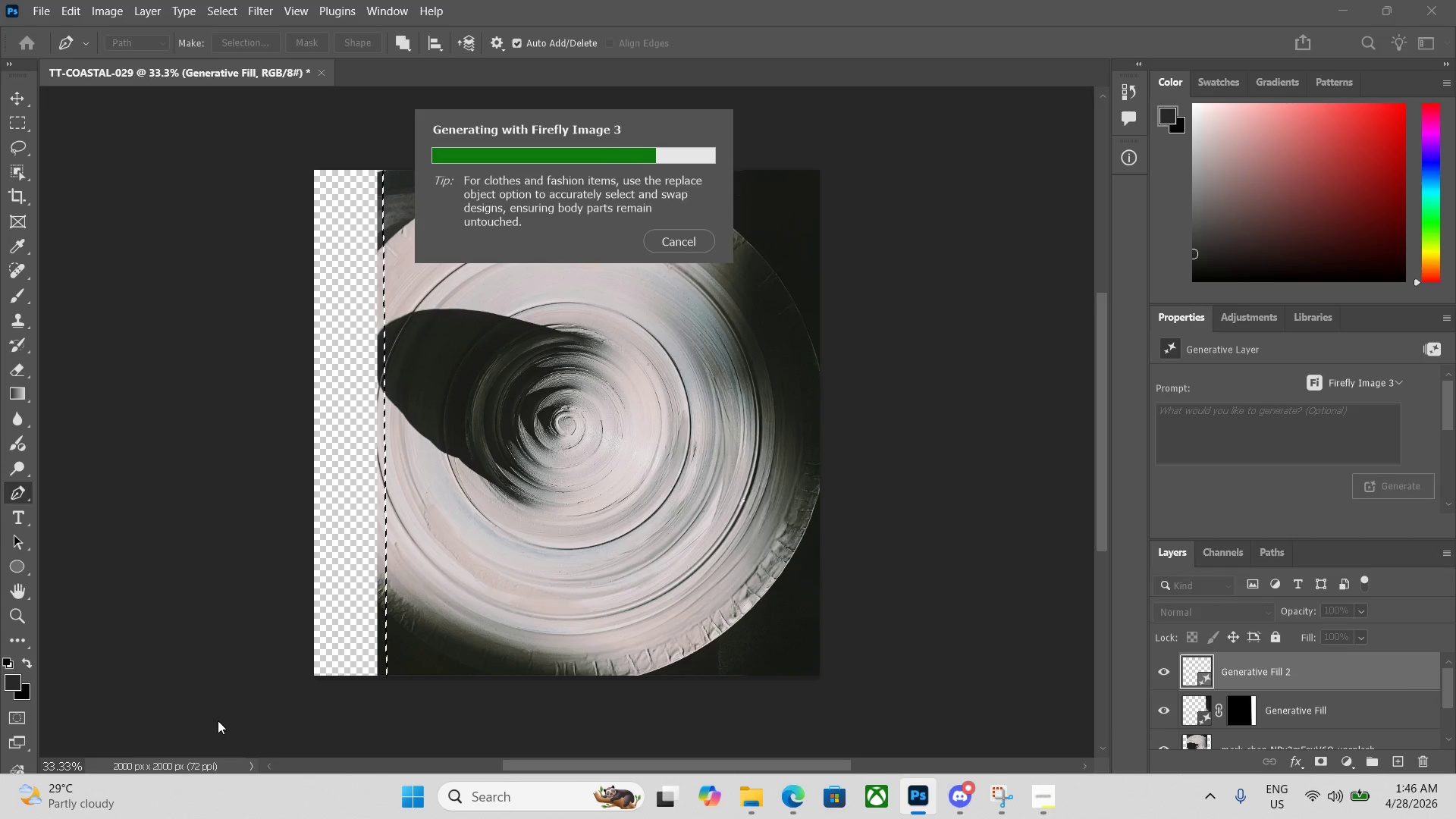 
wait(16.7)
 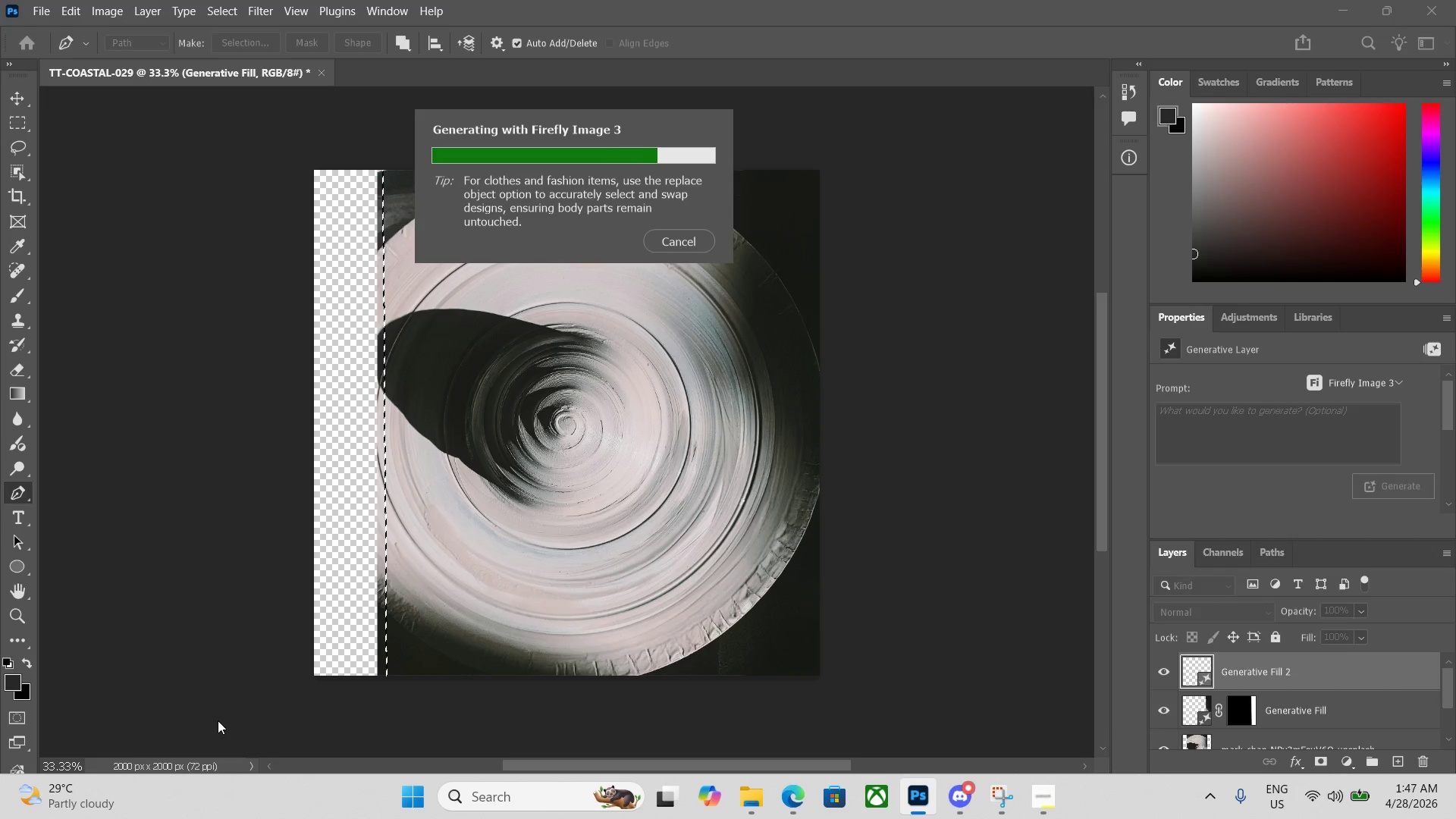 
left_click([1263, 708])
 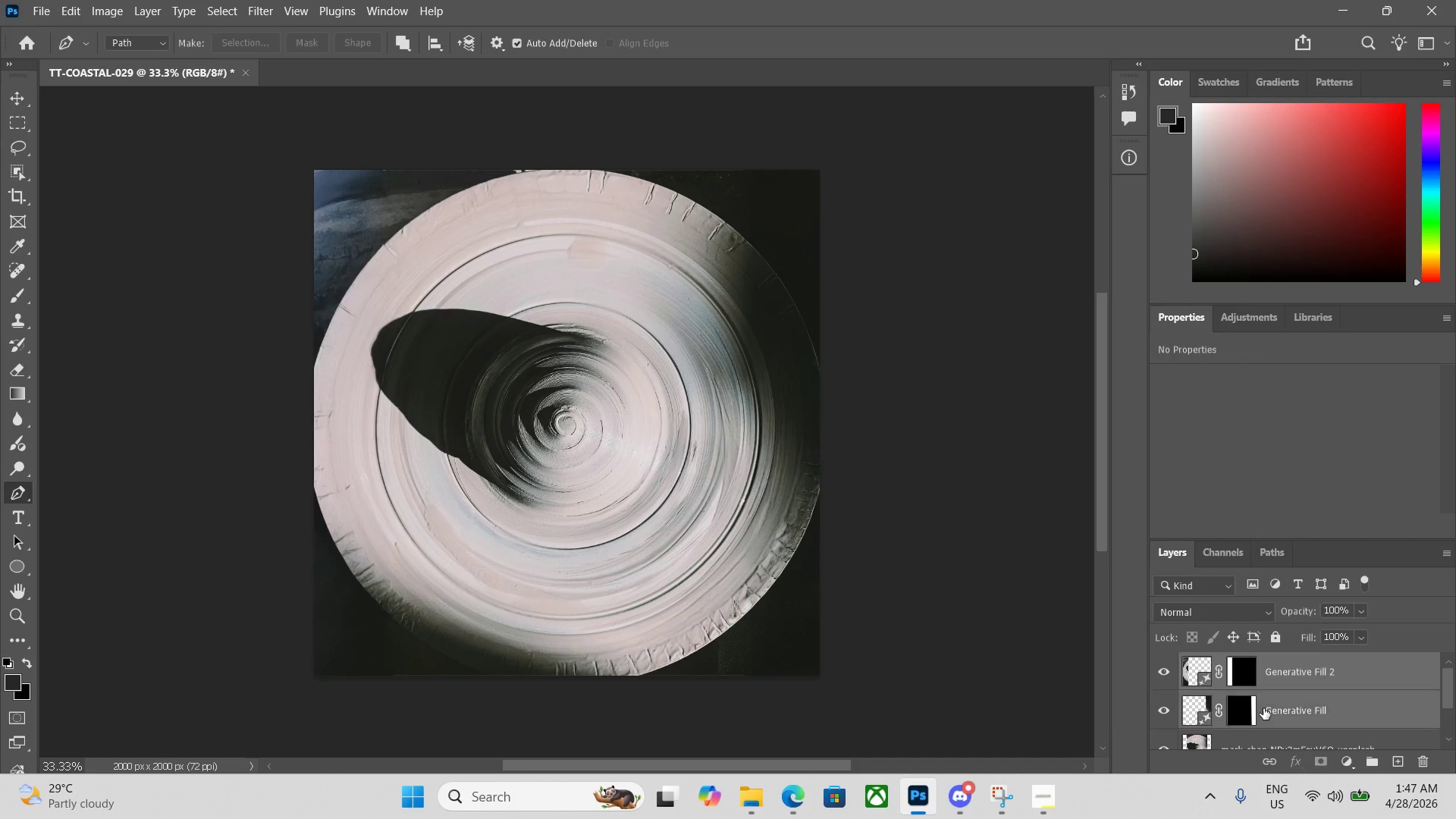 
left_click([1263, 708])
 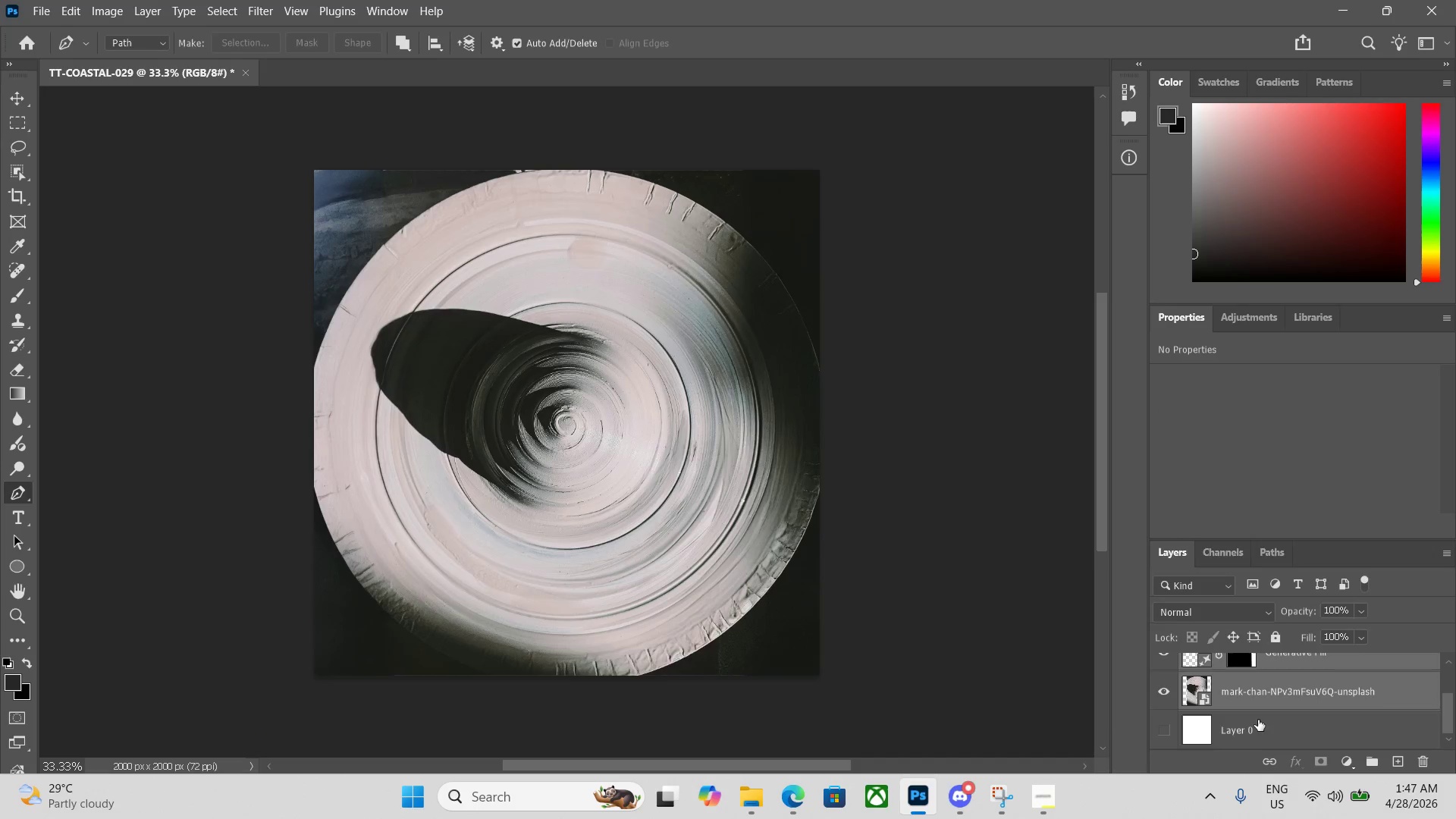 
scroll: coordinate [1263, 708], scroll_direction: down, amount: 2.0
 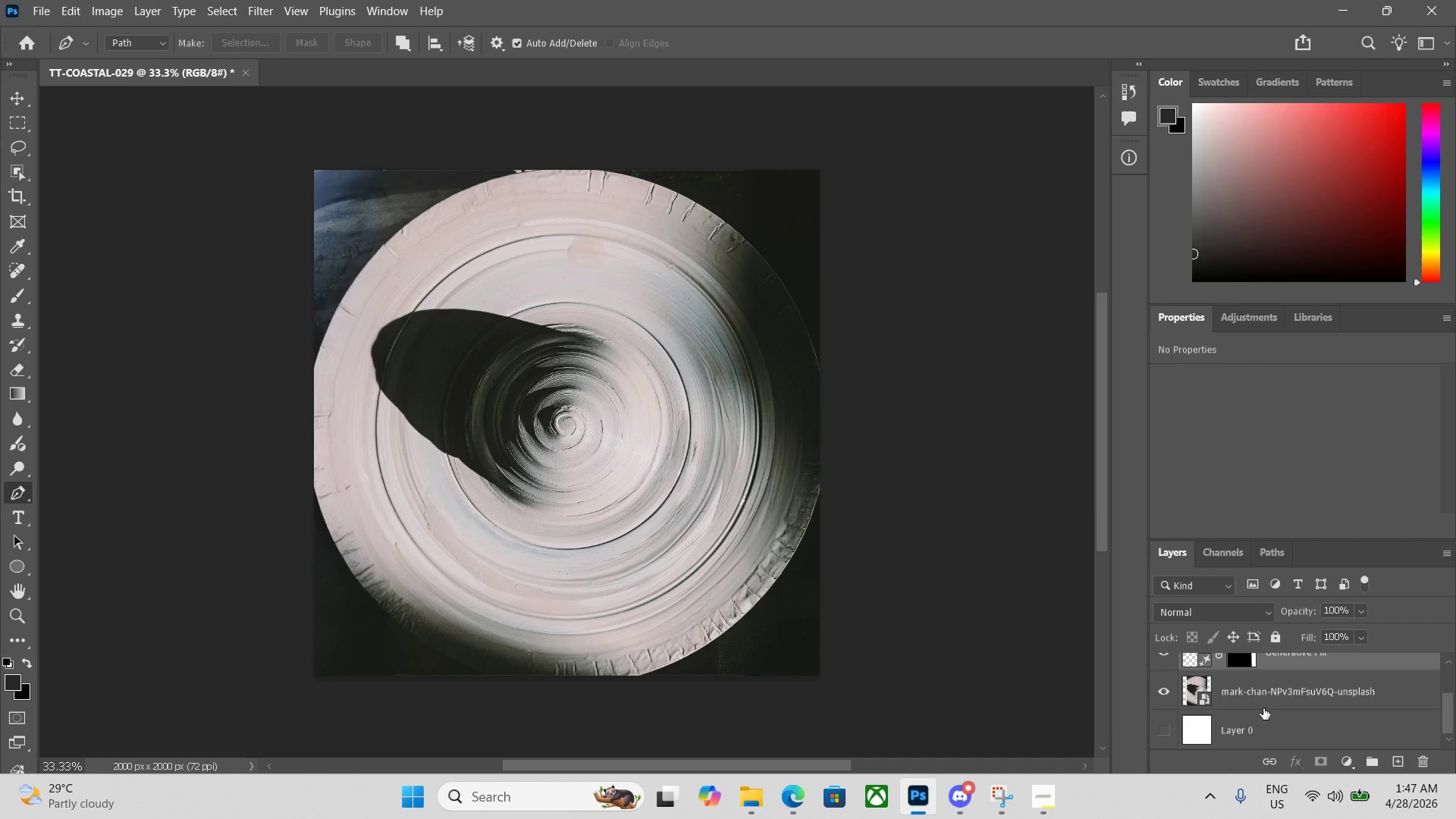 
double_click([1258, 720])
 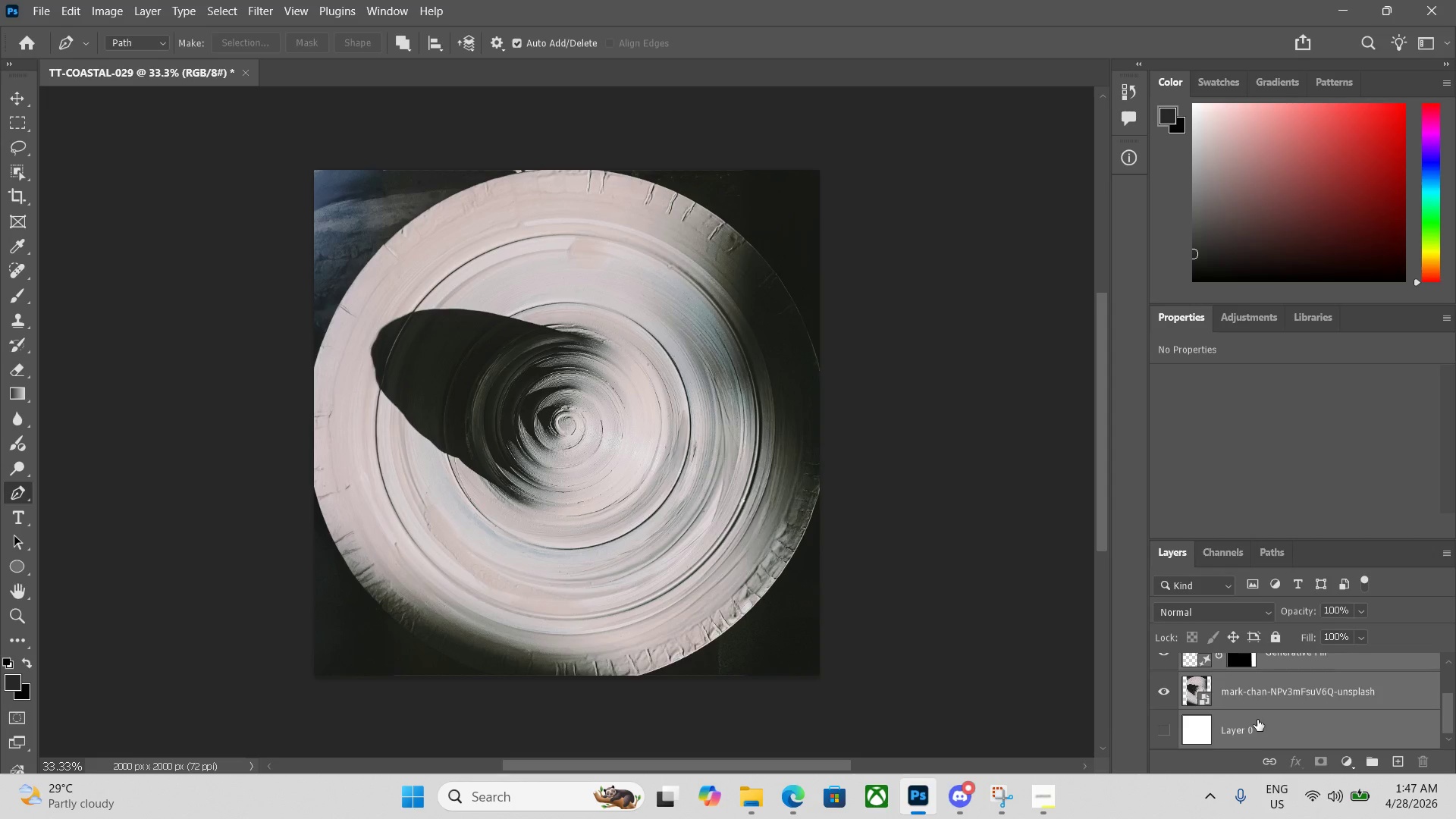 
key(Control+E)
 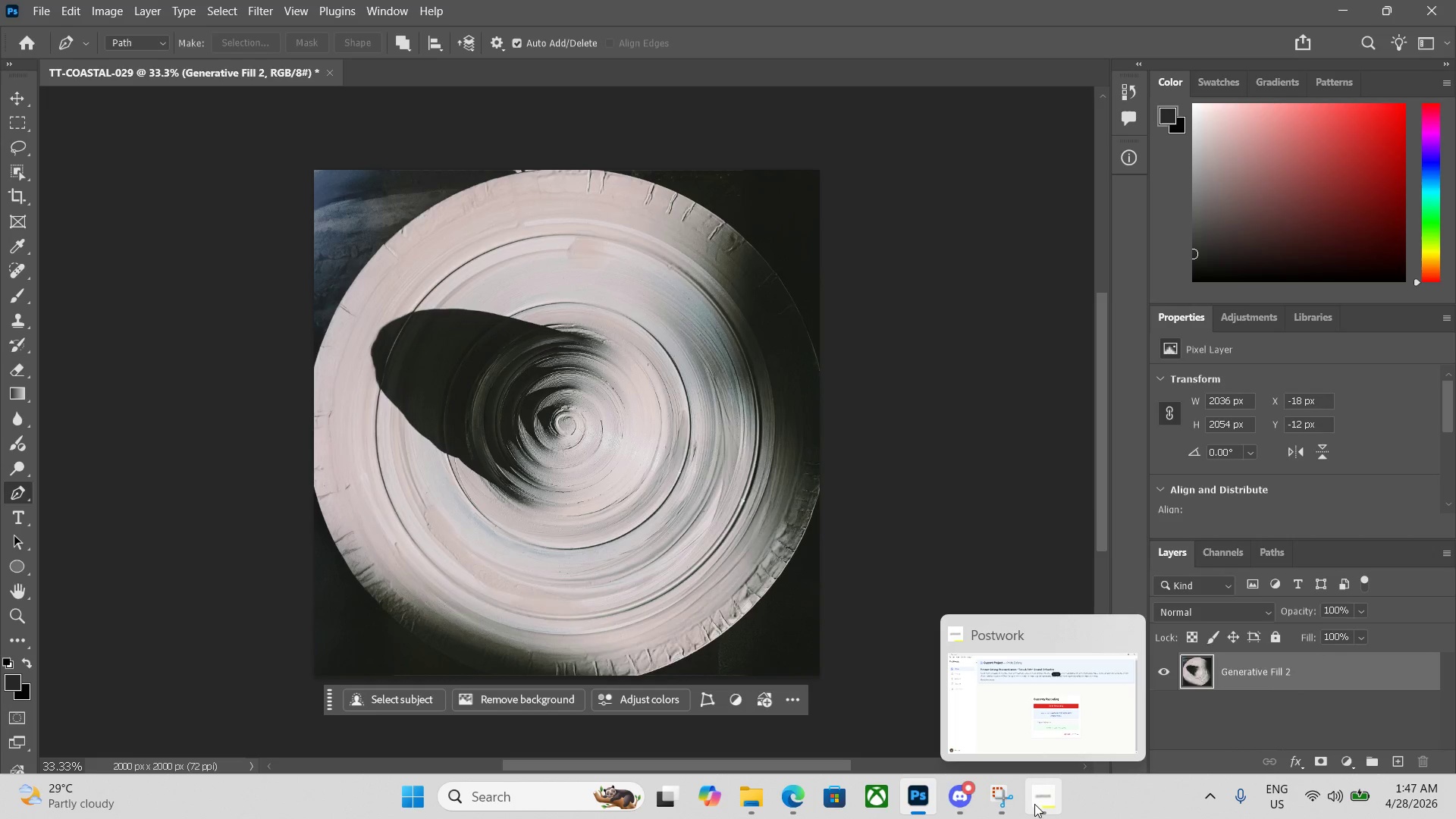 
left_click([1044, 800])